 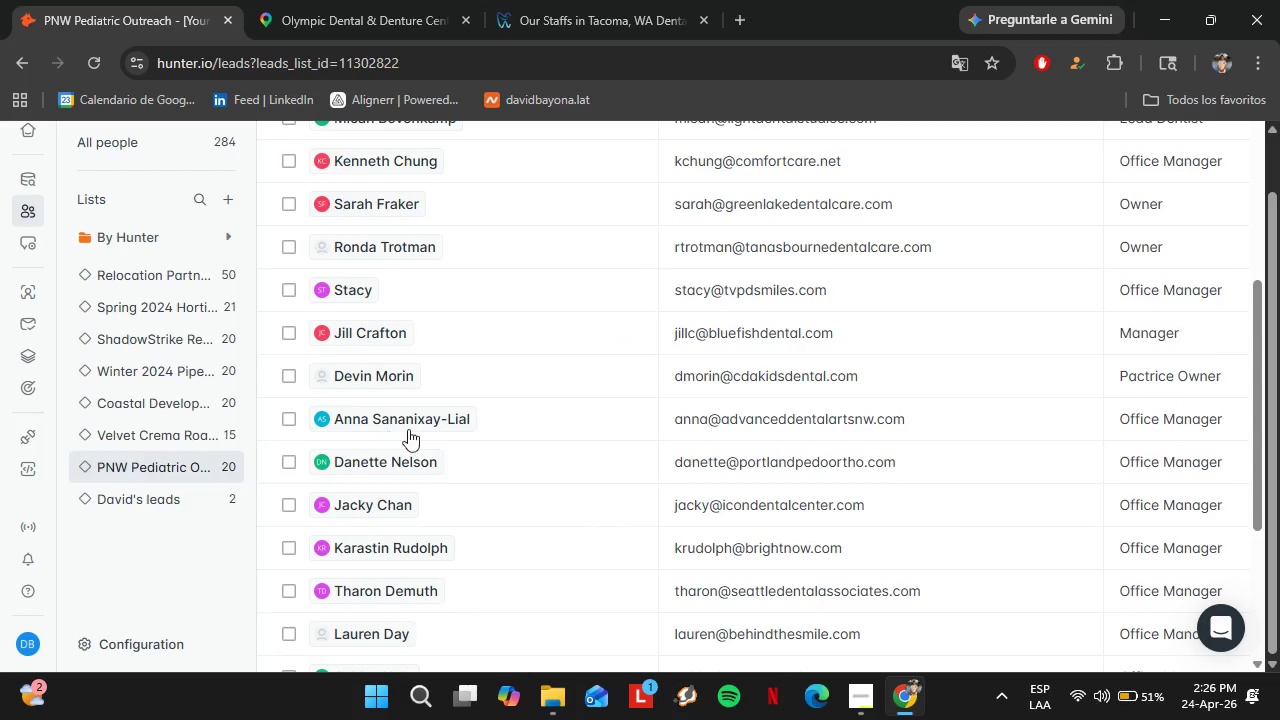 
scroll: coordinate [425, 425], scroll_direction: up, amount: 2.0
 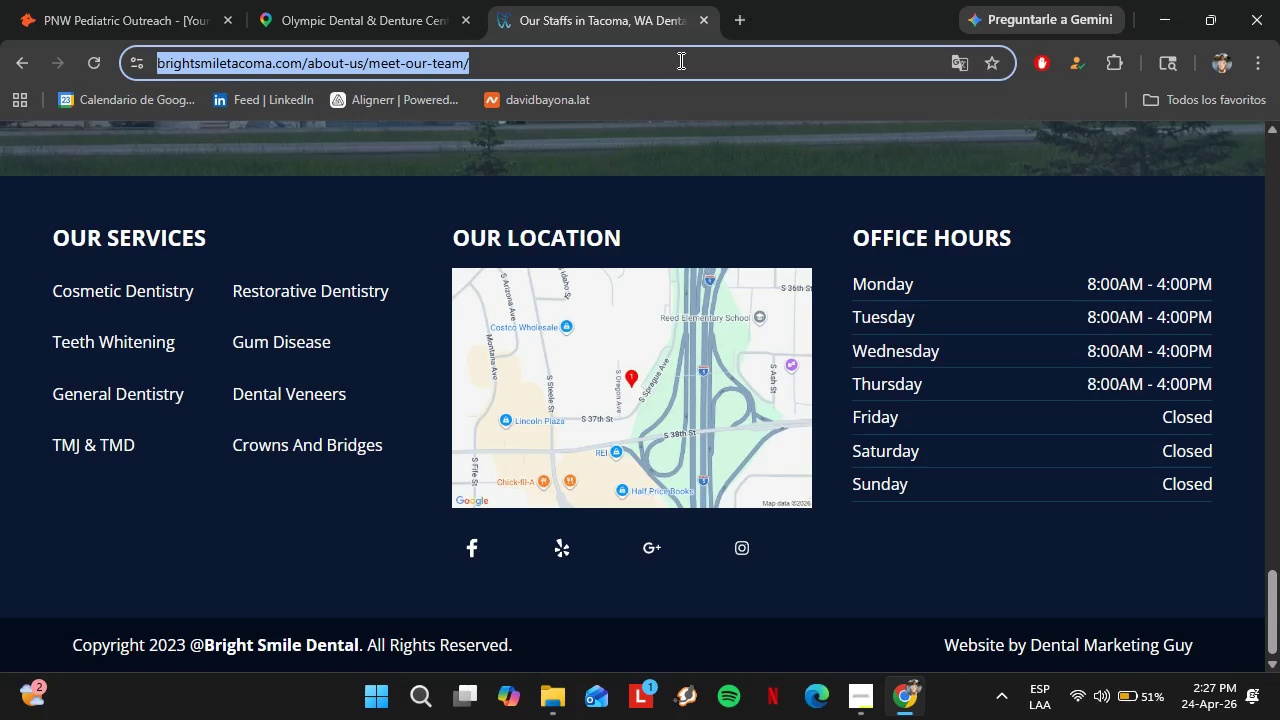 
wait(5.45)
 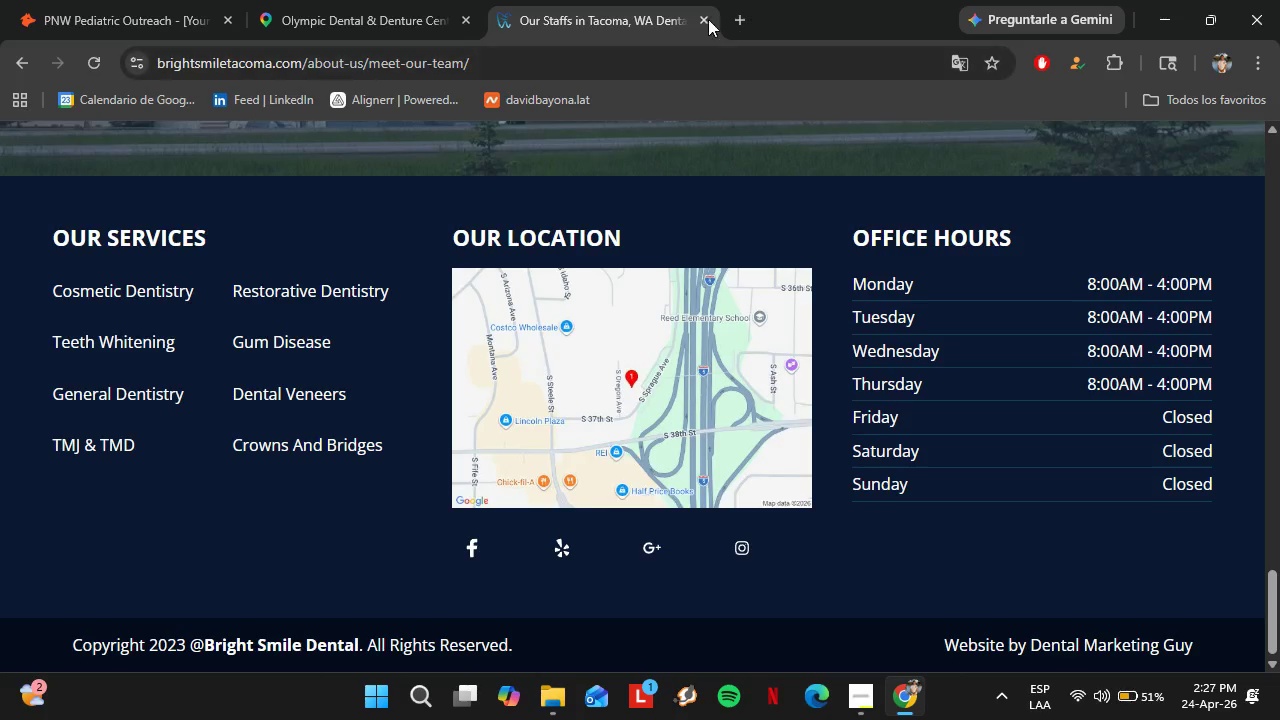 
type(TVP Smiles[[H)
key(Backspace)
type(GoogG)
 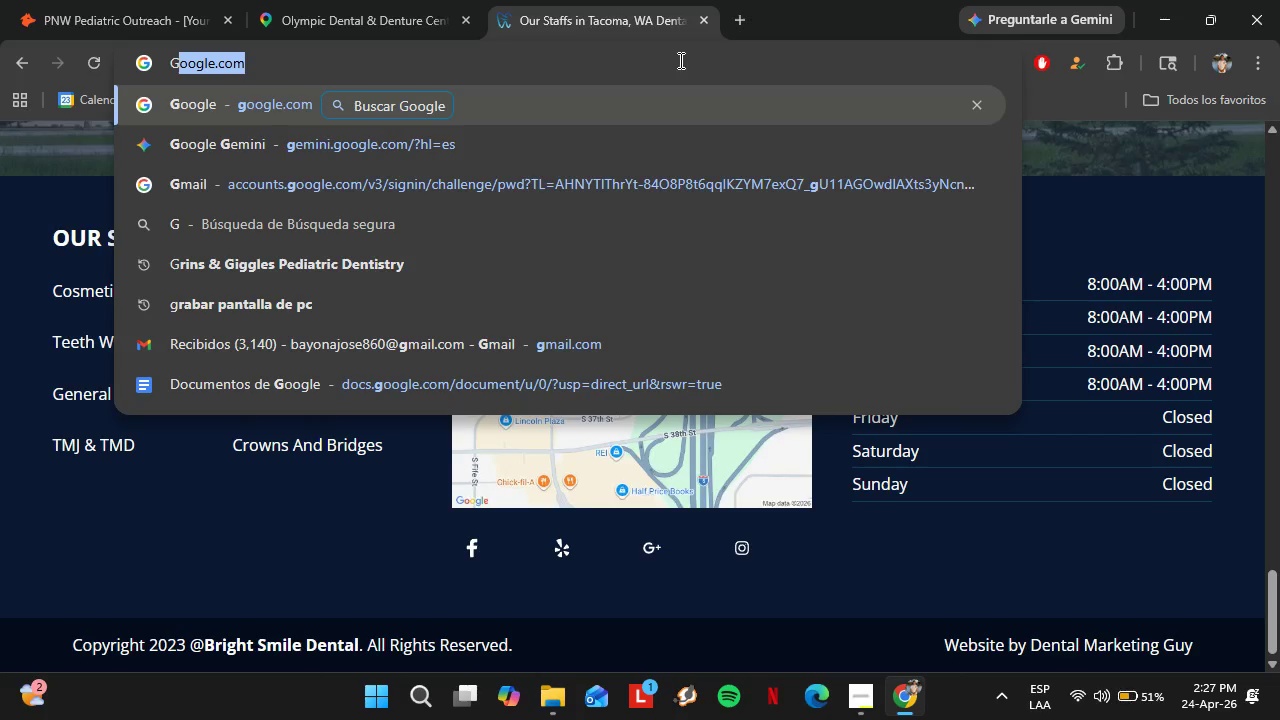 
key(Enter)
 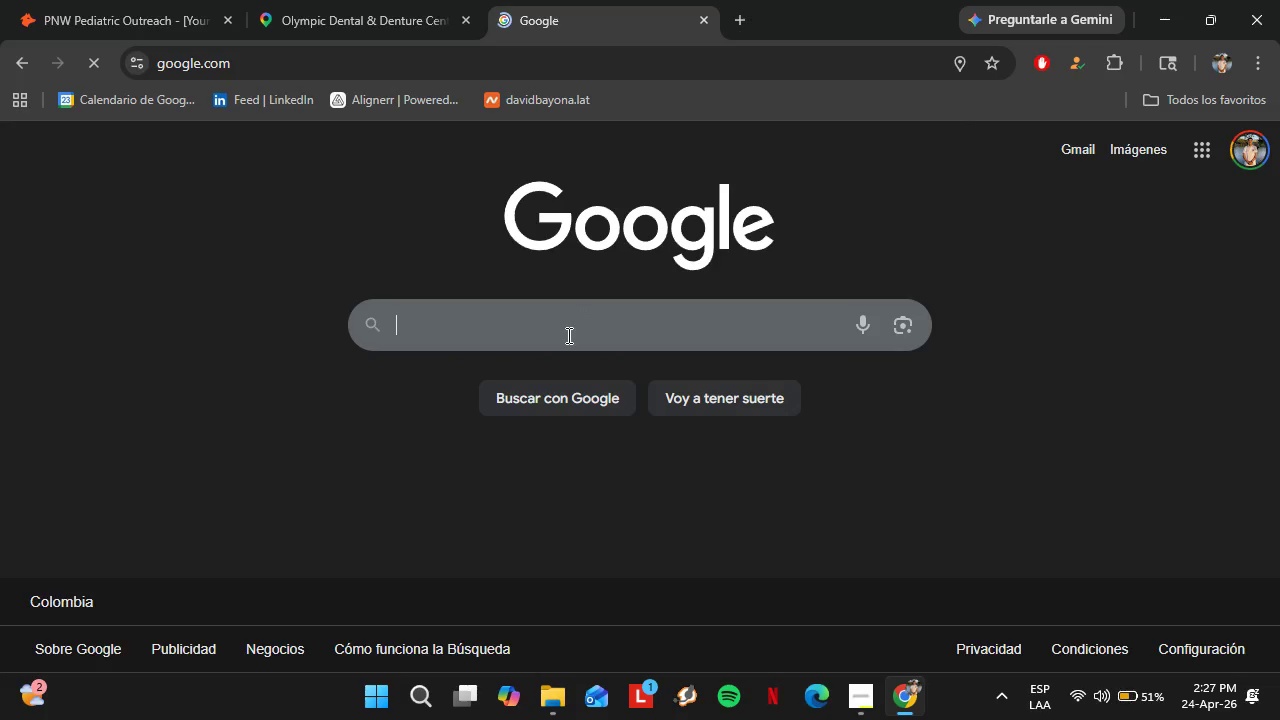 
type([[TVO )
key(Backspace)
key(Backspace)
type(p )
key(Backspace)
key(Backspace)
type(P Smiles[[ Ofice mana)
 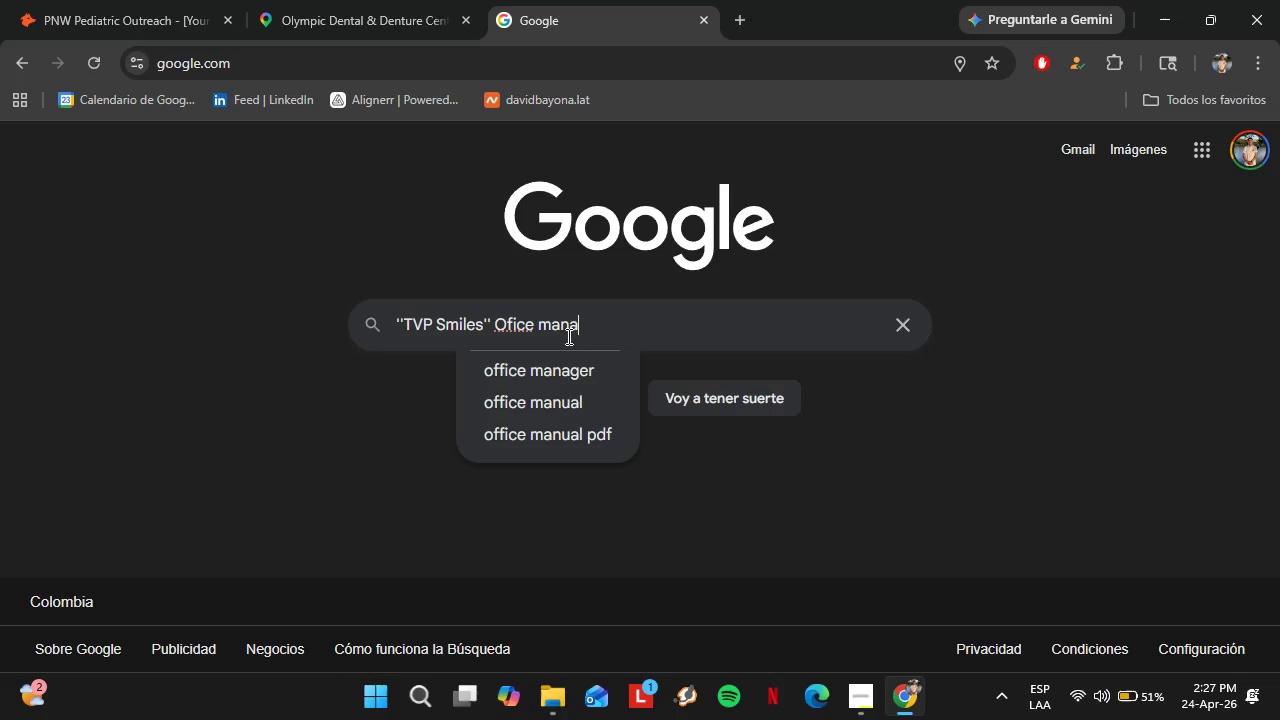 
key(ArrowDown)
 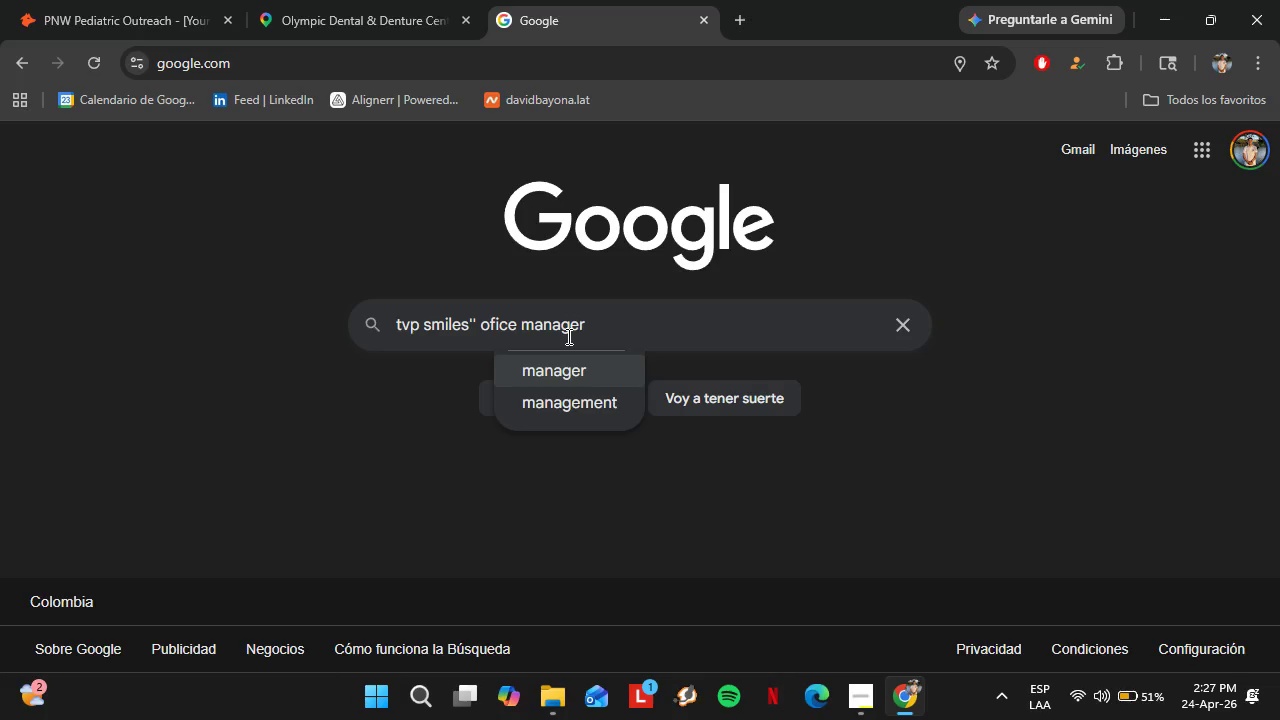 
hold_key(key=ArrowLeft, duration=0.61)
 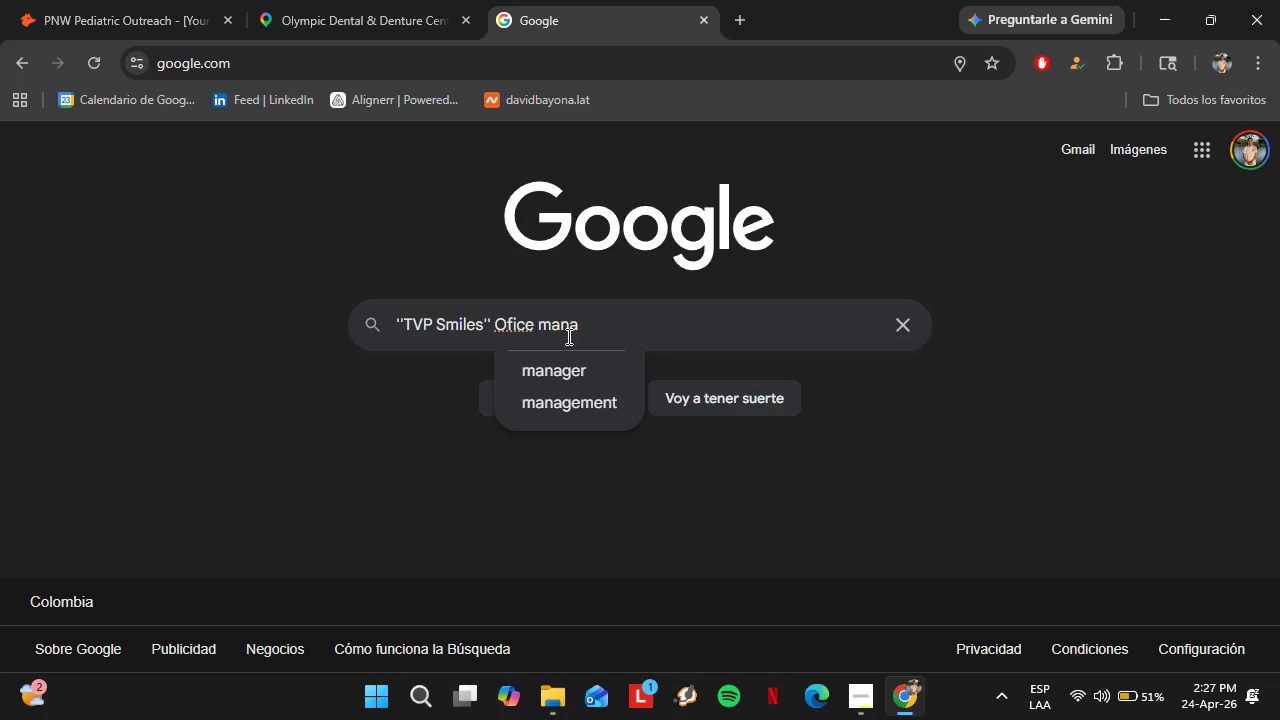 
key(ArrowLeft)
 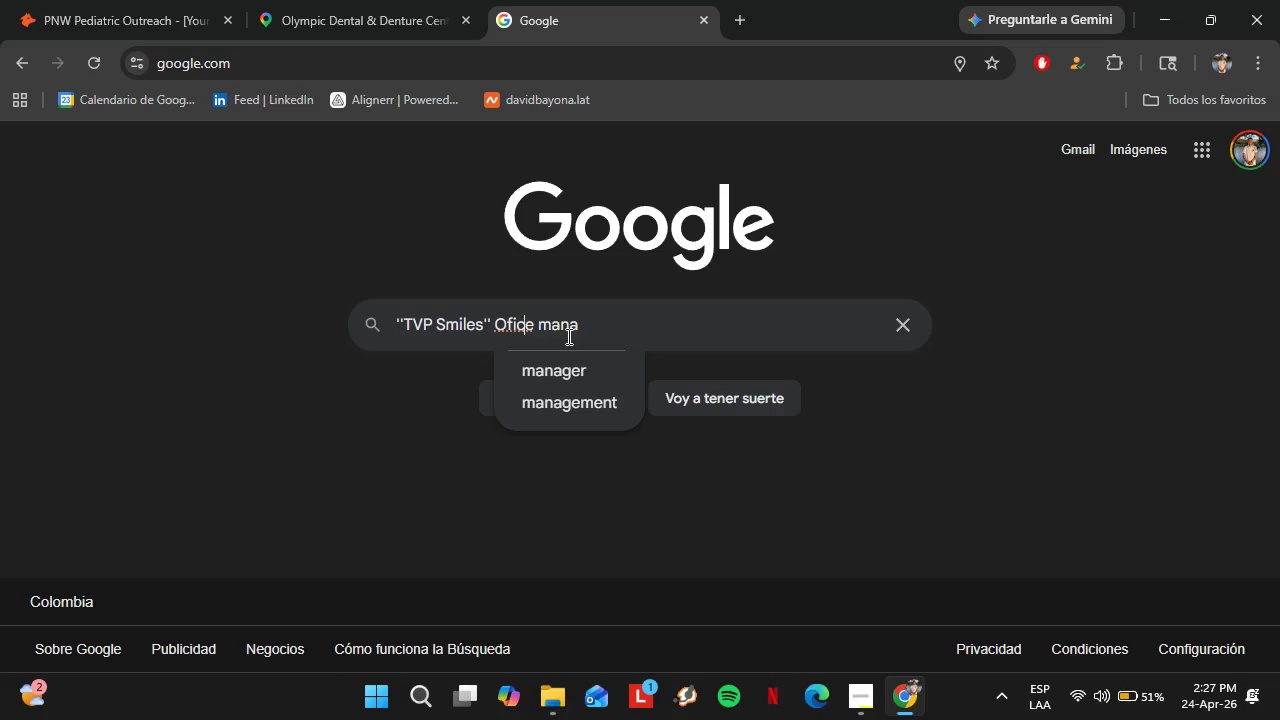 
key(ArrowLeft)
 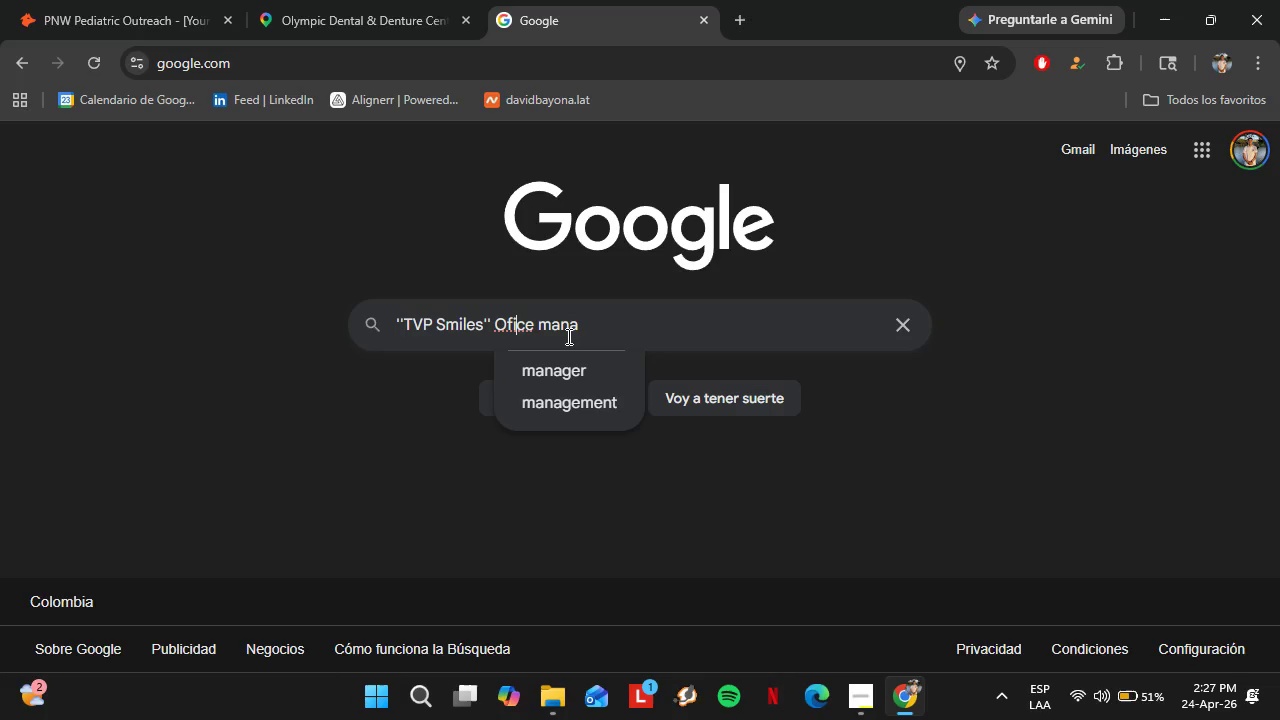 
key(ArrowLeft)
 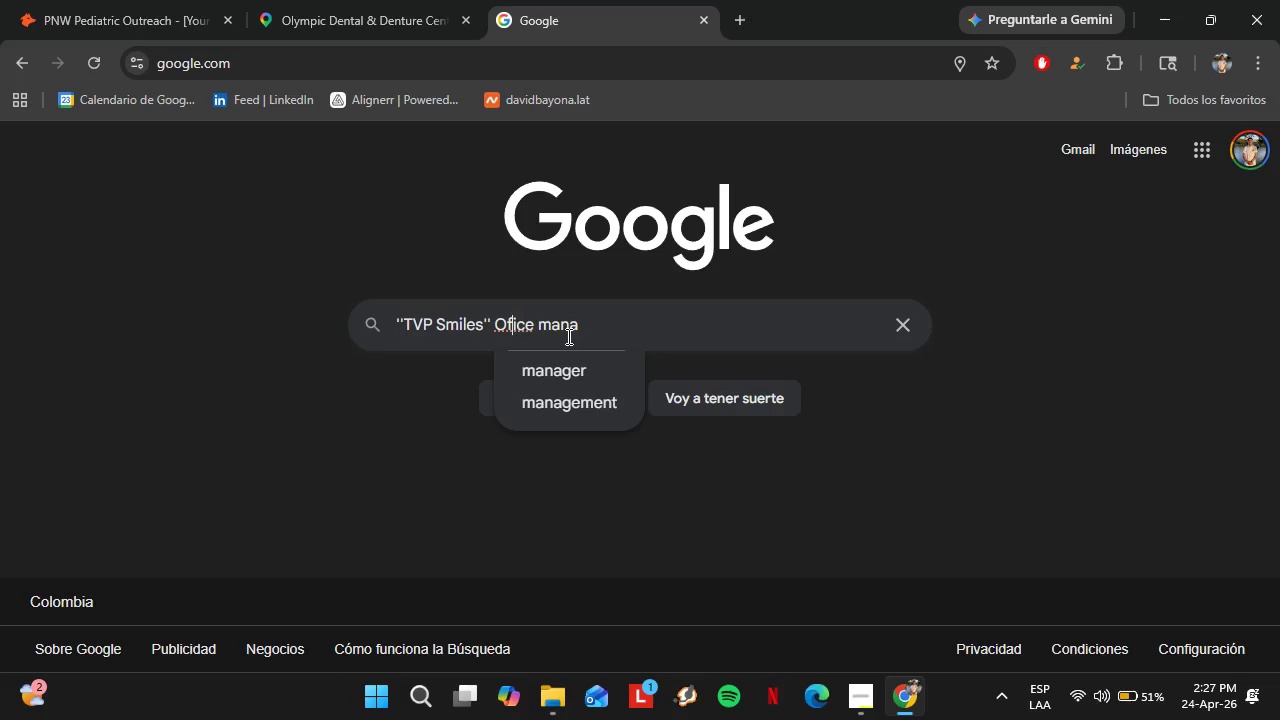 
key(ArrowLeft)
 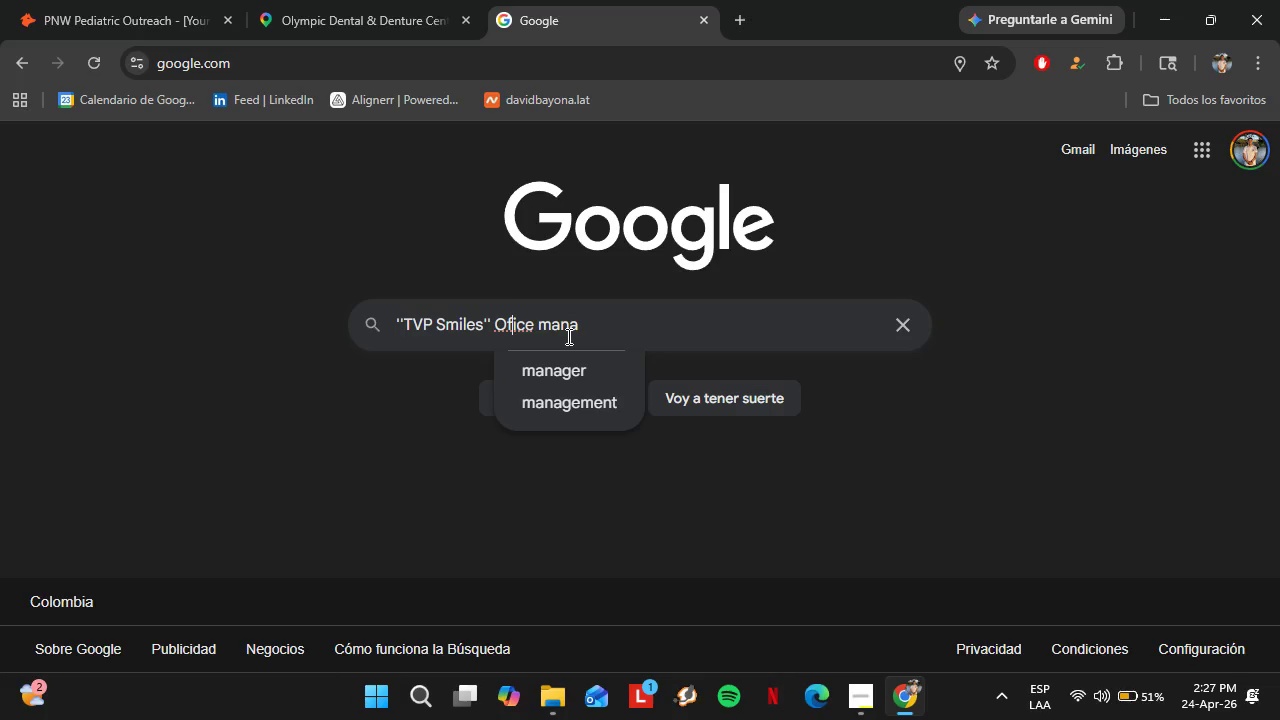 
key(ArrowLeft)
 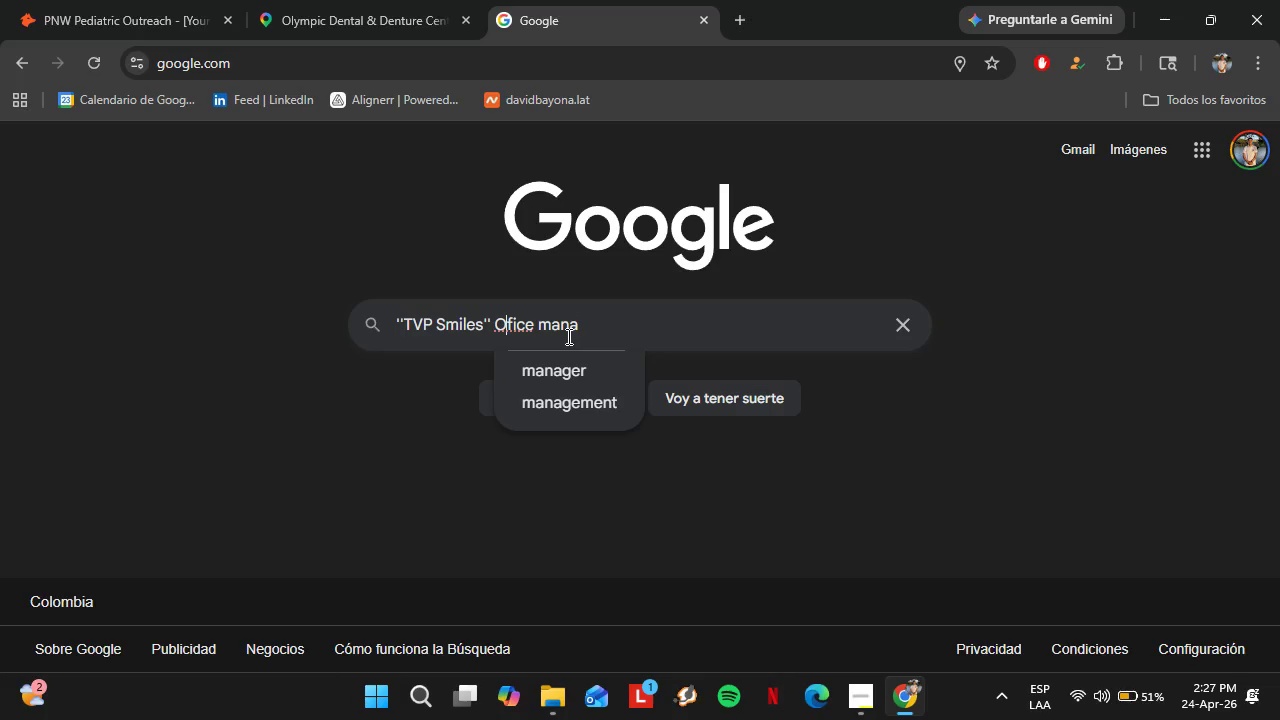 
key(Backspace)
type(ofger last name)
 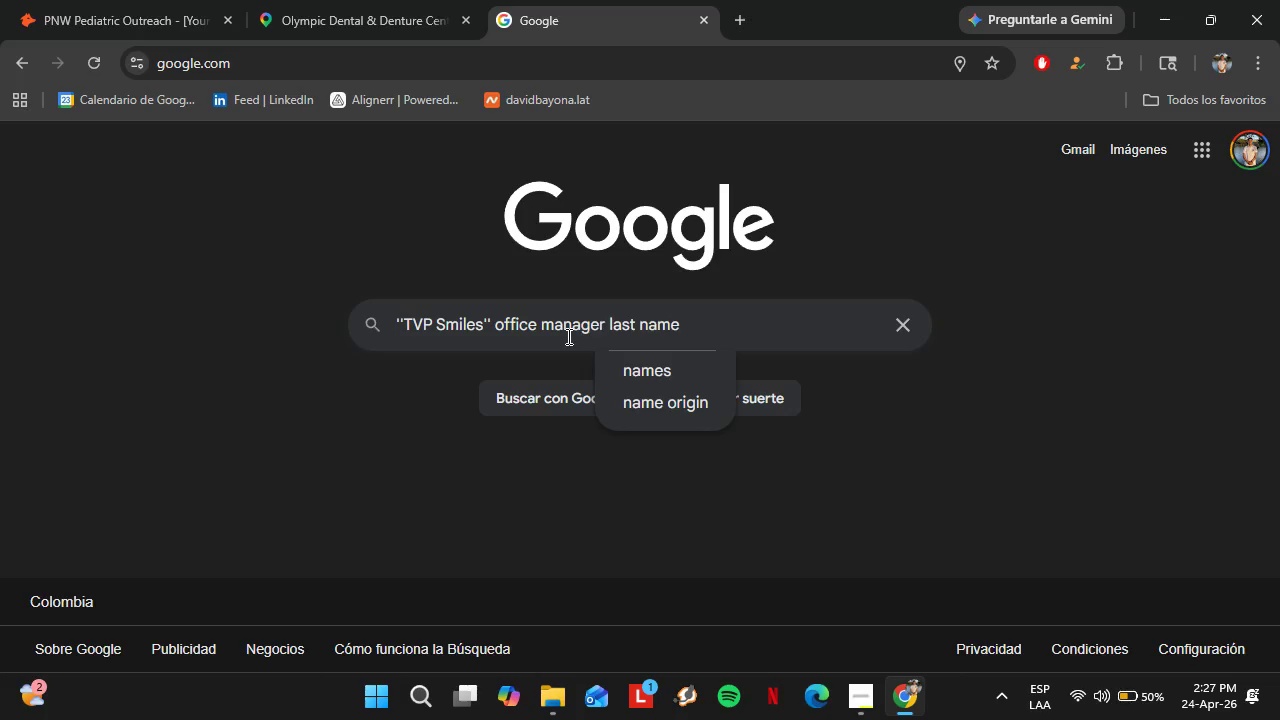 
hold_key(key=ArrowRight, duration=0.78)
 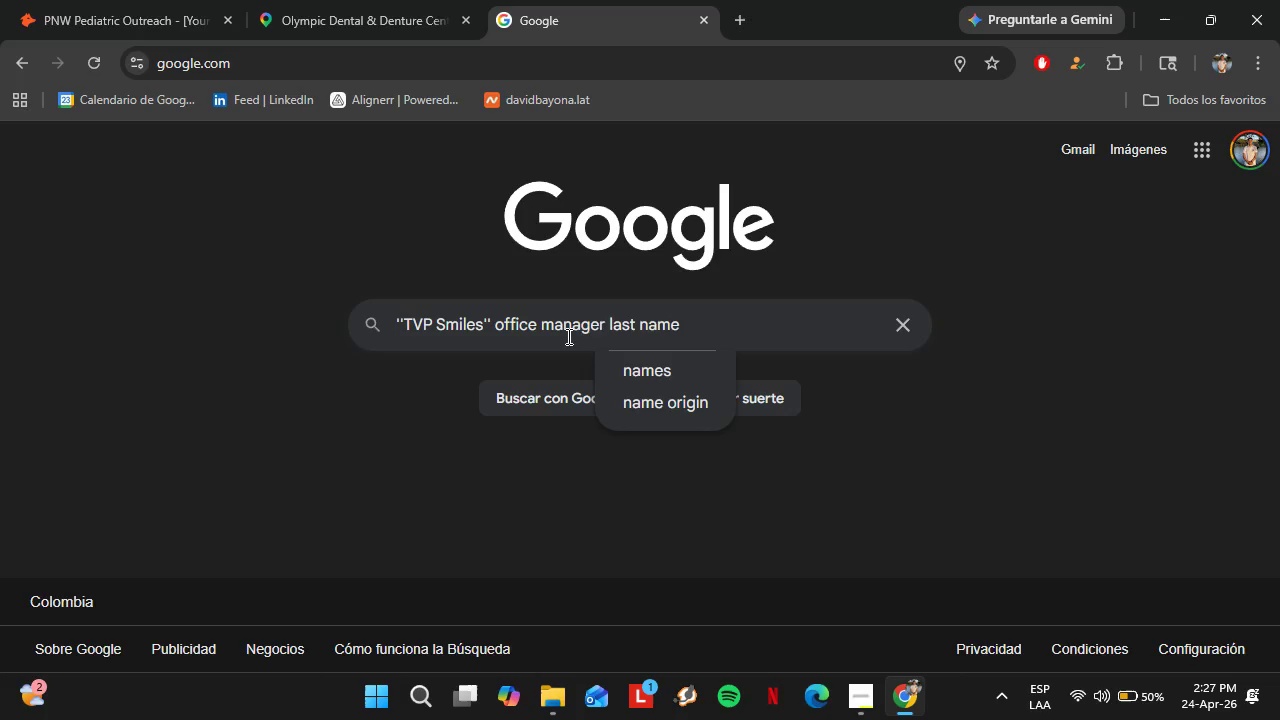 
wait(6.64)
 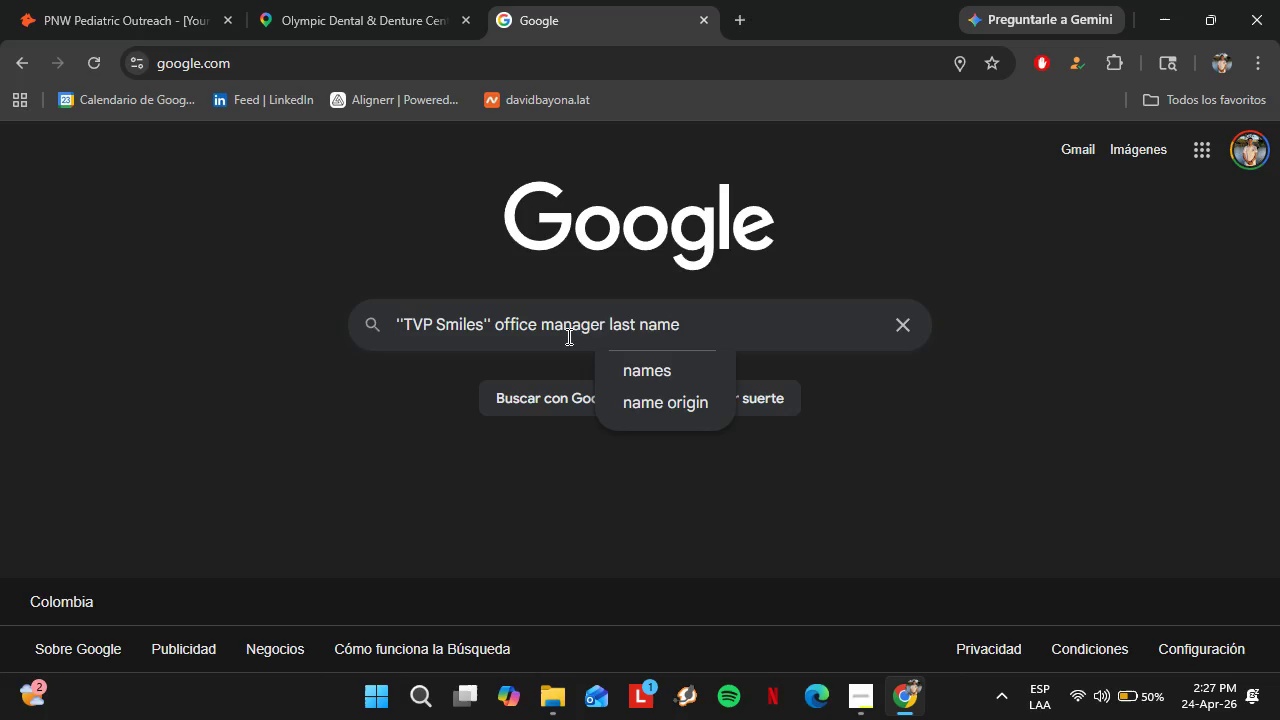 
type( site>tvpdsmiles.com about OR )
 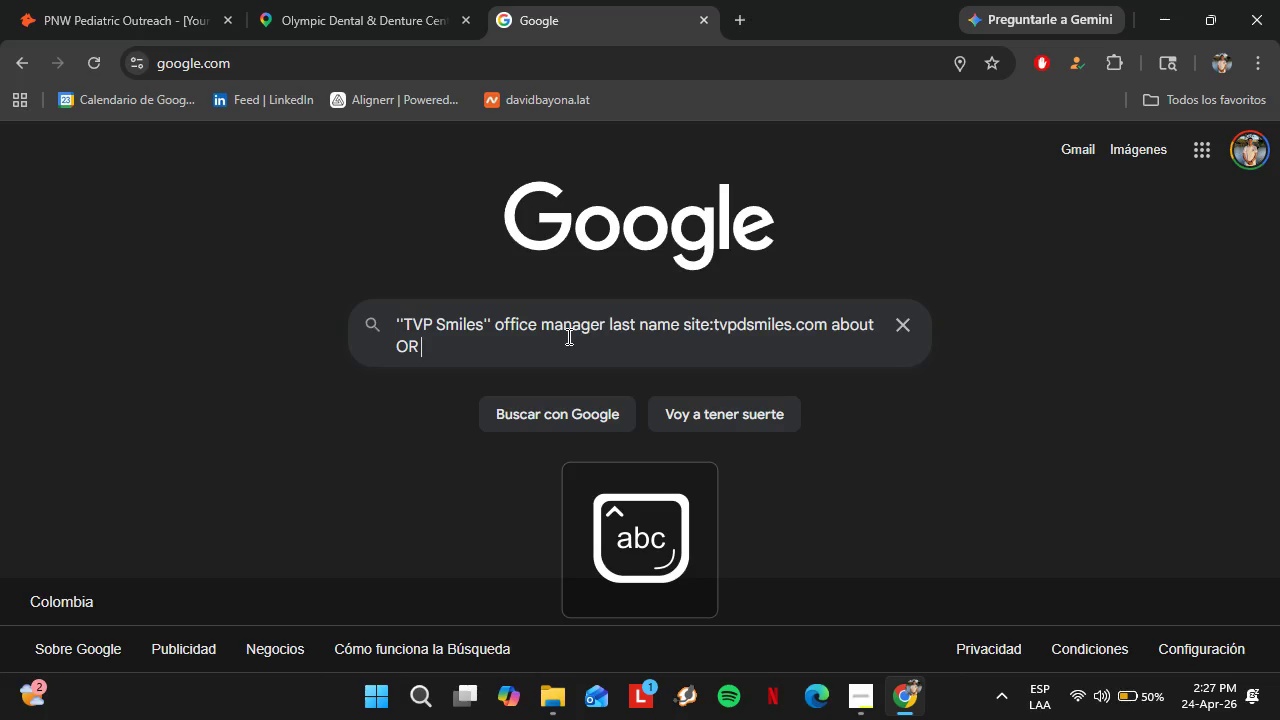 
type(team)
 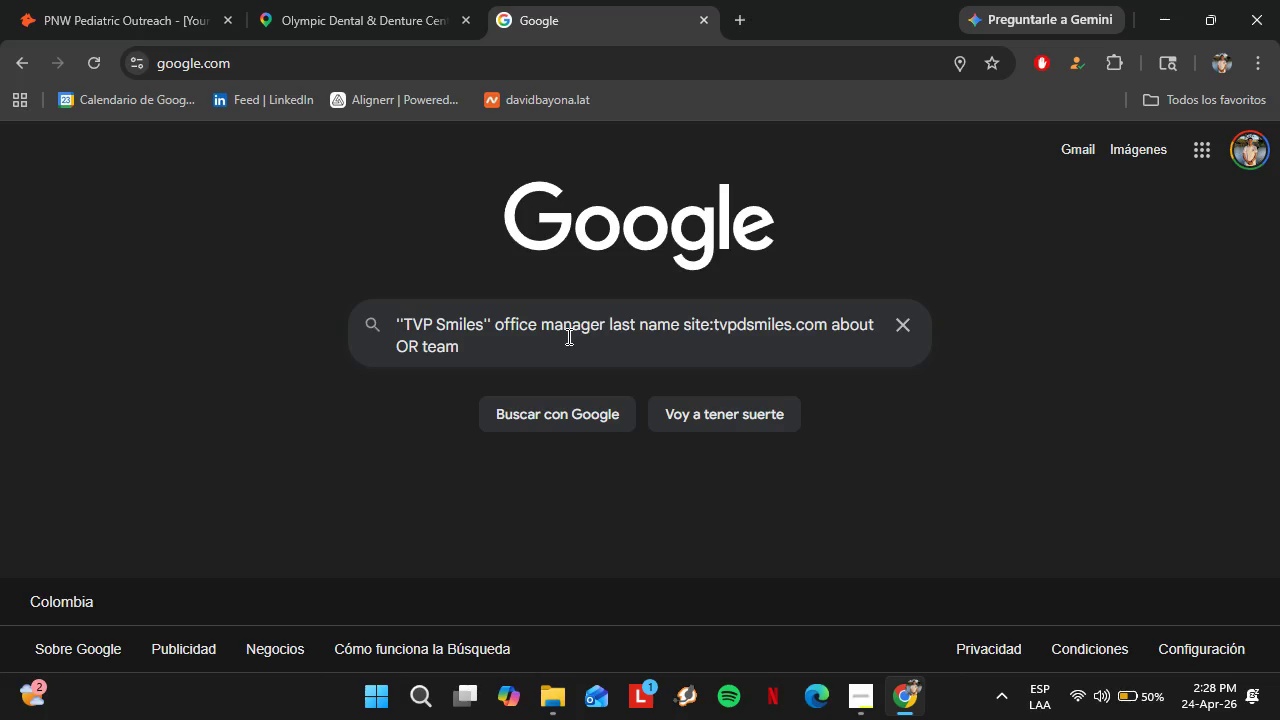 
key(Enter)
 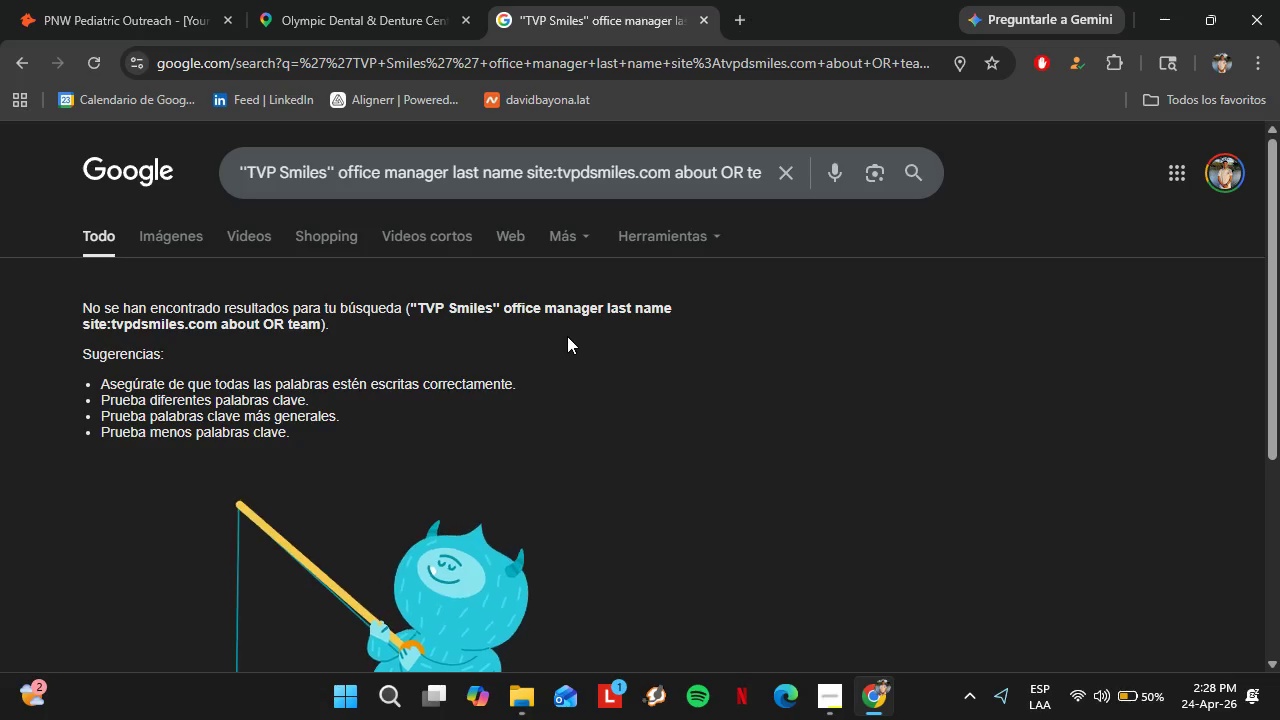 
wait(13.5)
 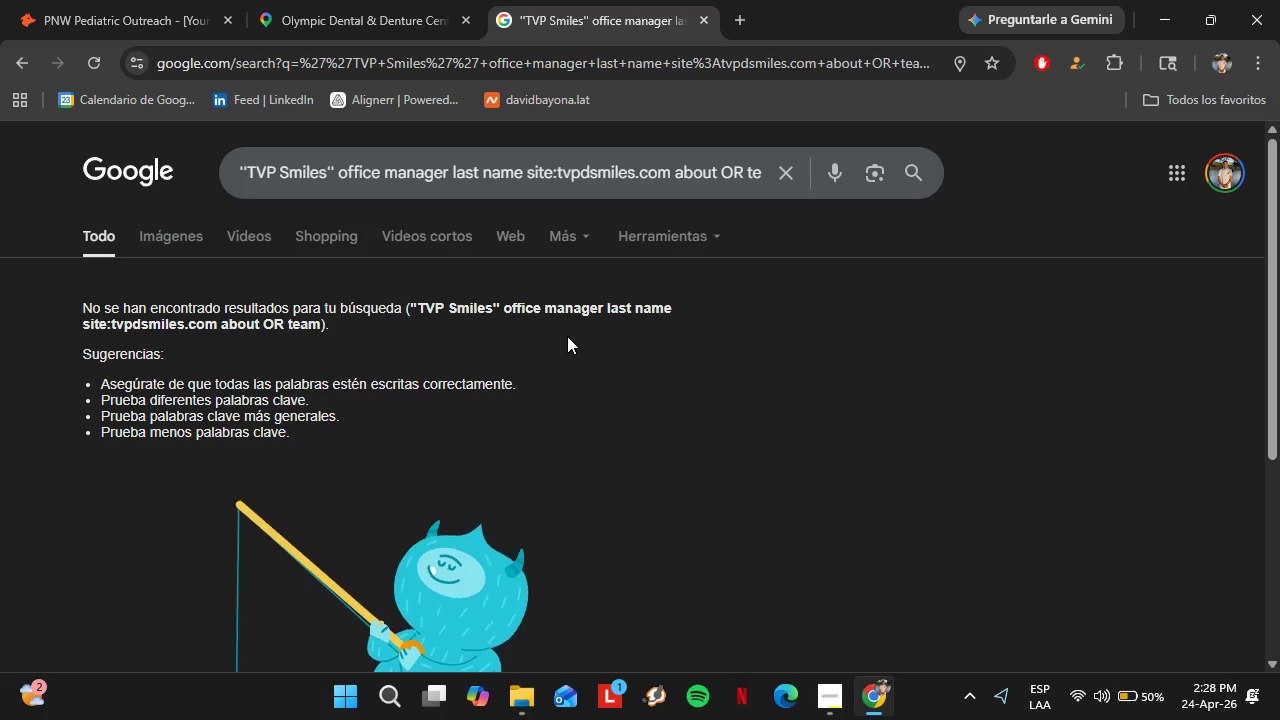 
left_click_drag(start_coordinate=[531, 175], to_coordinate=[715, 173])
 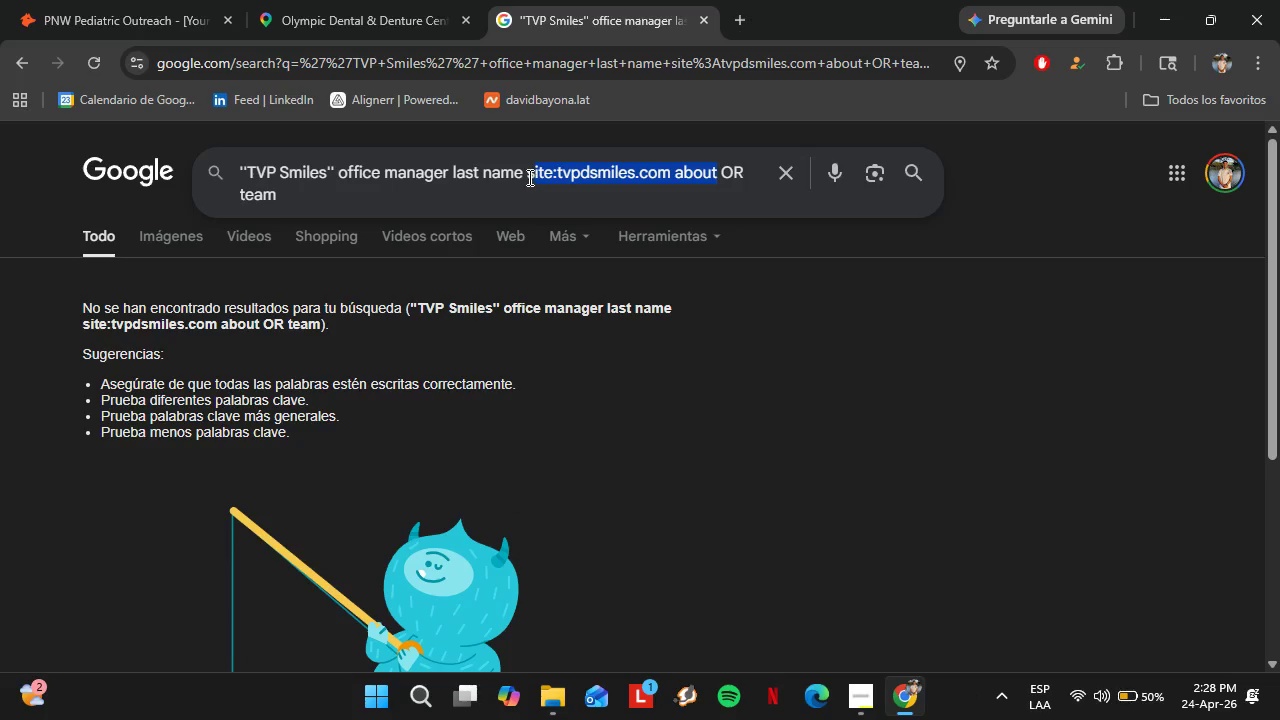 
left_click_drag(start_coordinate=[528, 176], to_coordinate=[552, 209])
 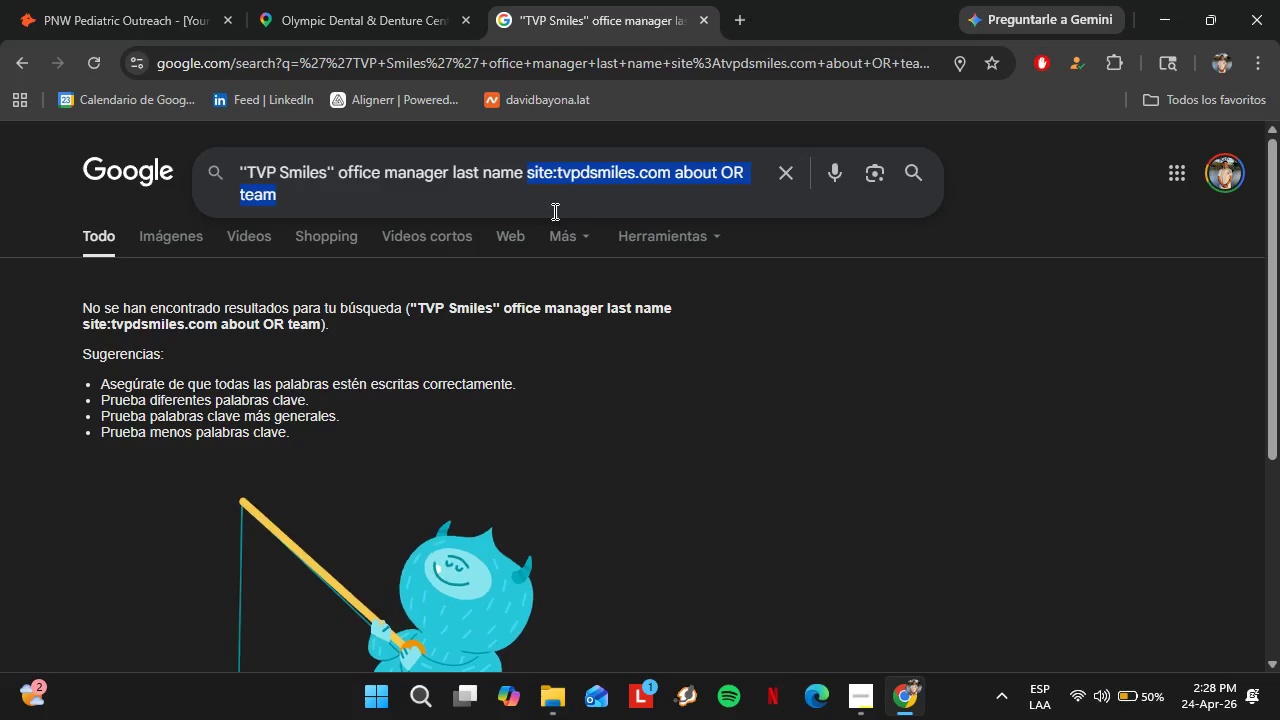 
key(Control+X)
 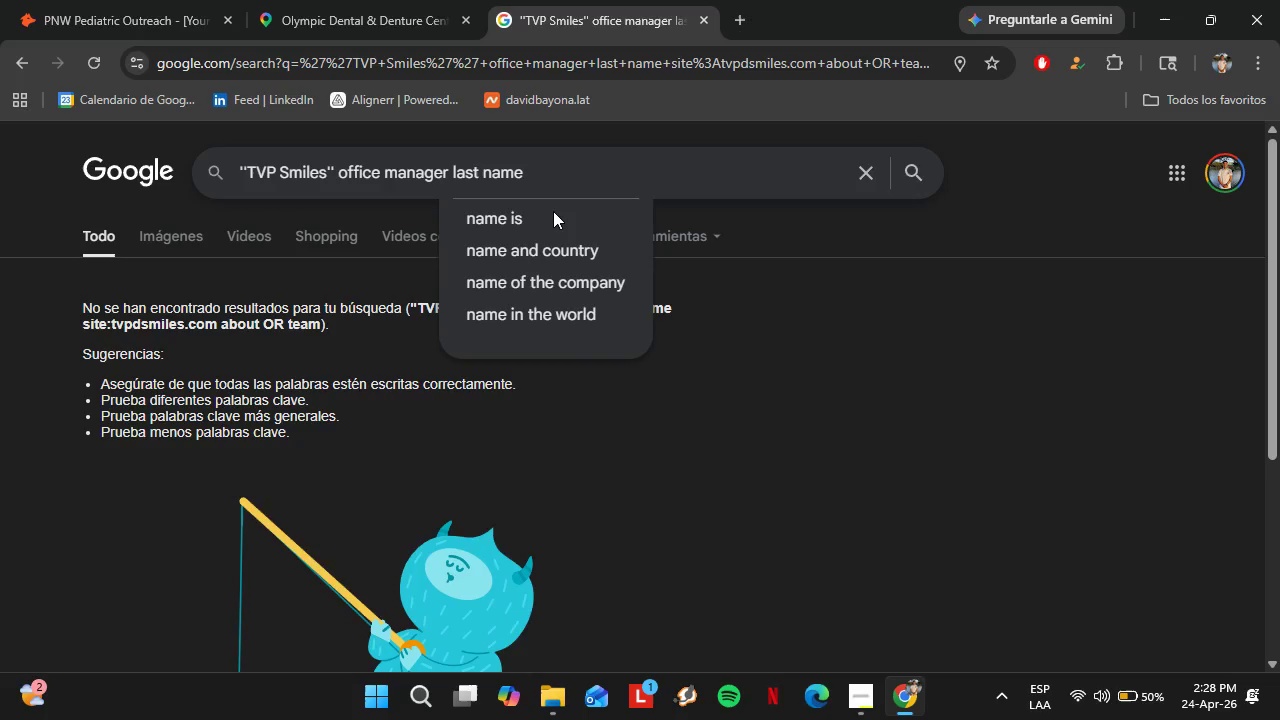 
key(Enter)
 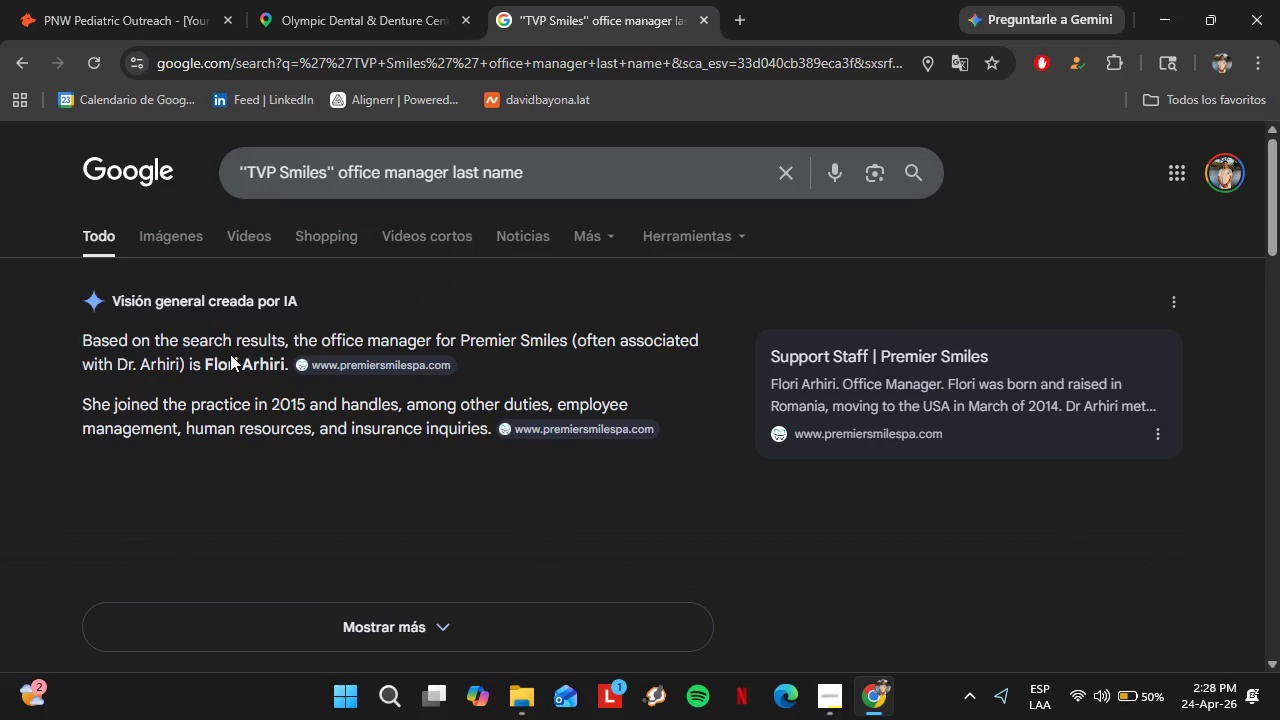 
wait(9.22)
 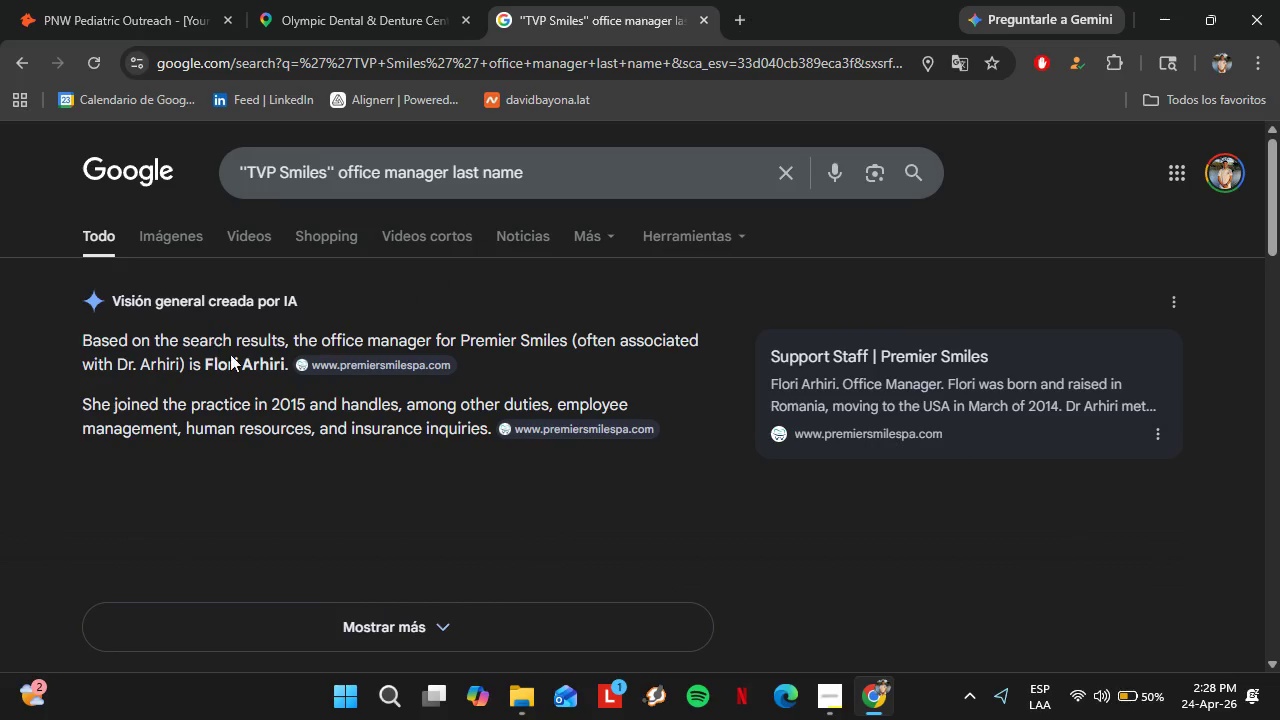 
scroll: coordinate [364, 402], scroll_direction: down, amount: 7.0
 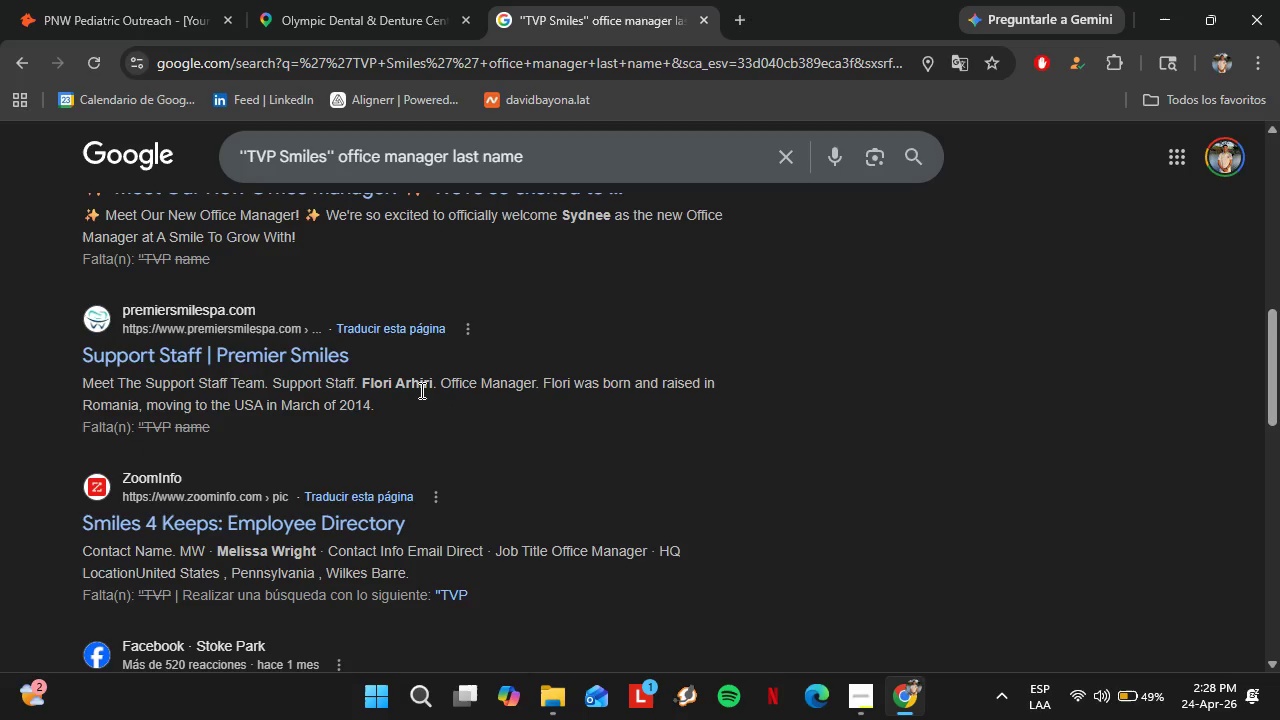 
left_click_drag(start_coordinate=[362, 386], to_coordinate=[433, 385])
 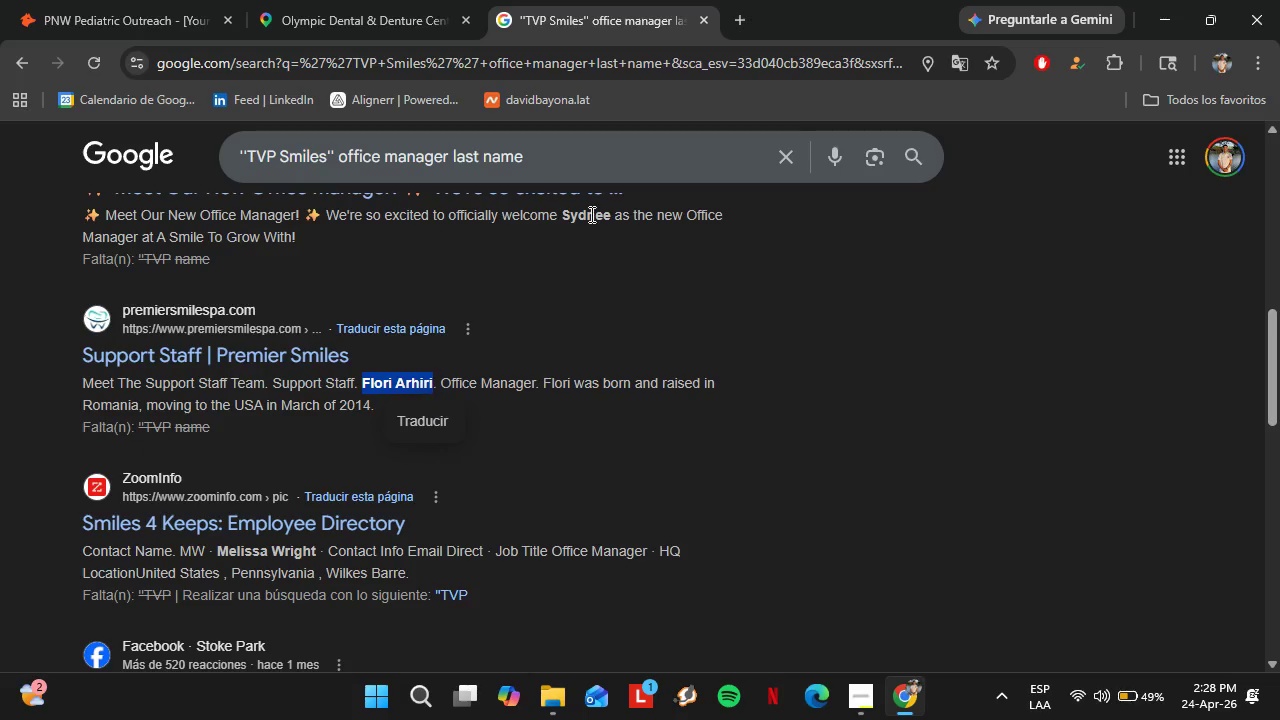 
left_click([582, 172])
 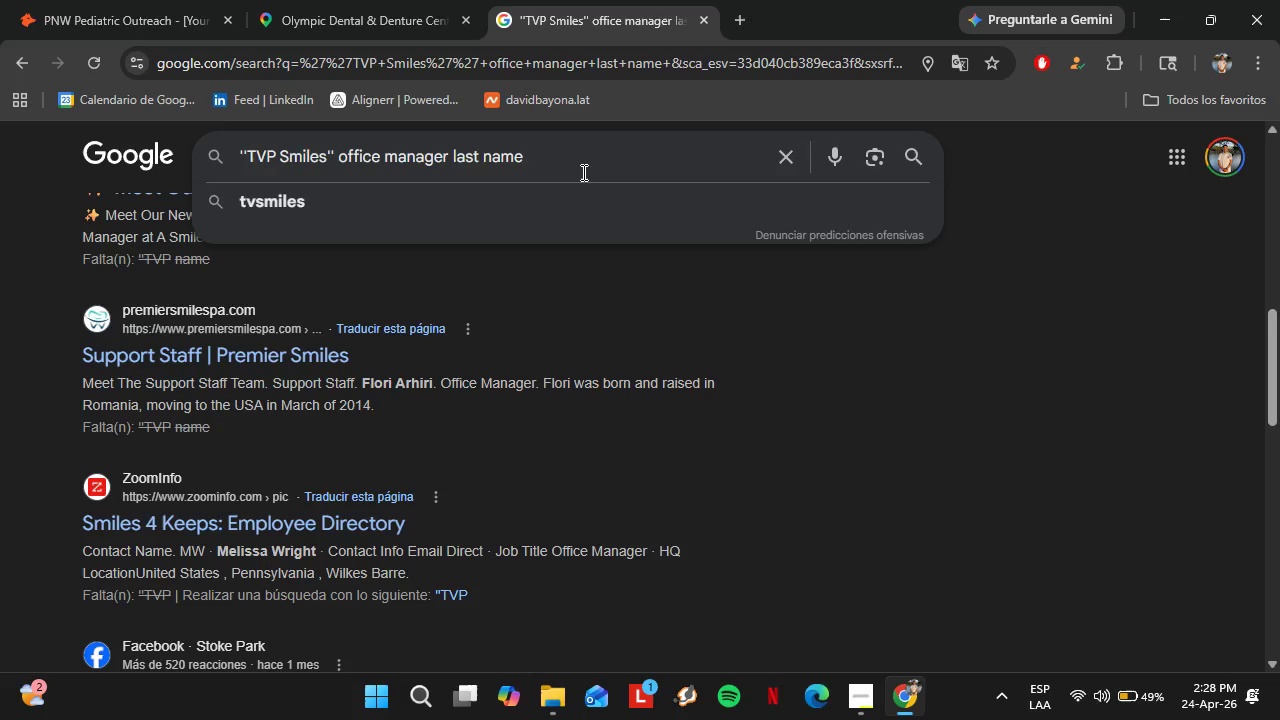 
key(Control+V)
 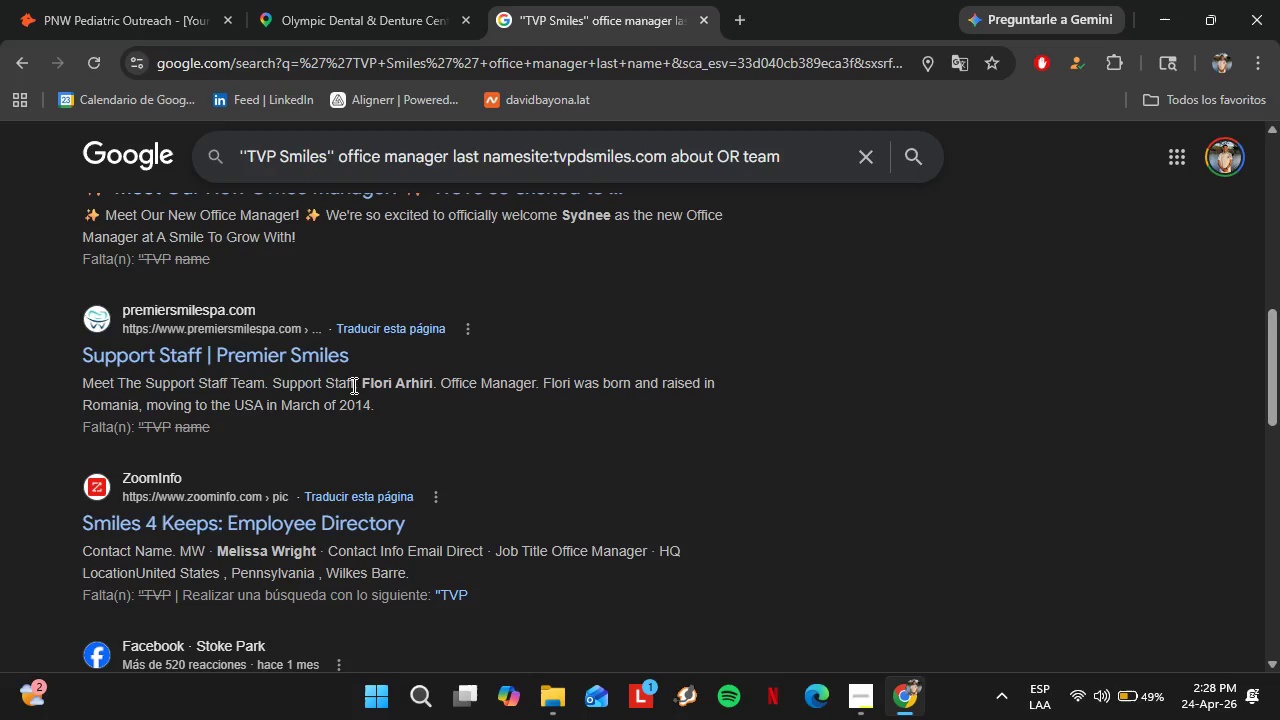 
left_click_drag(start_coordinate=[362, 384], to_coordinate=[433, 388])
 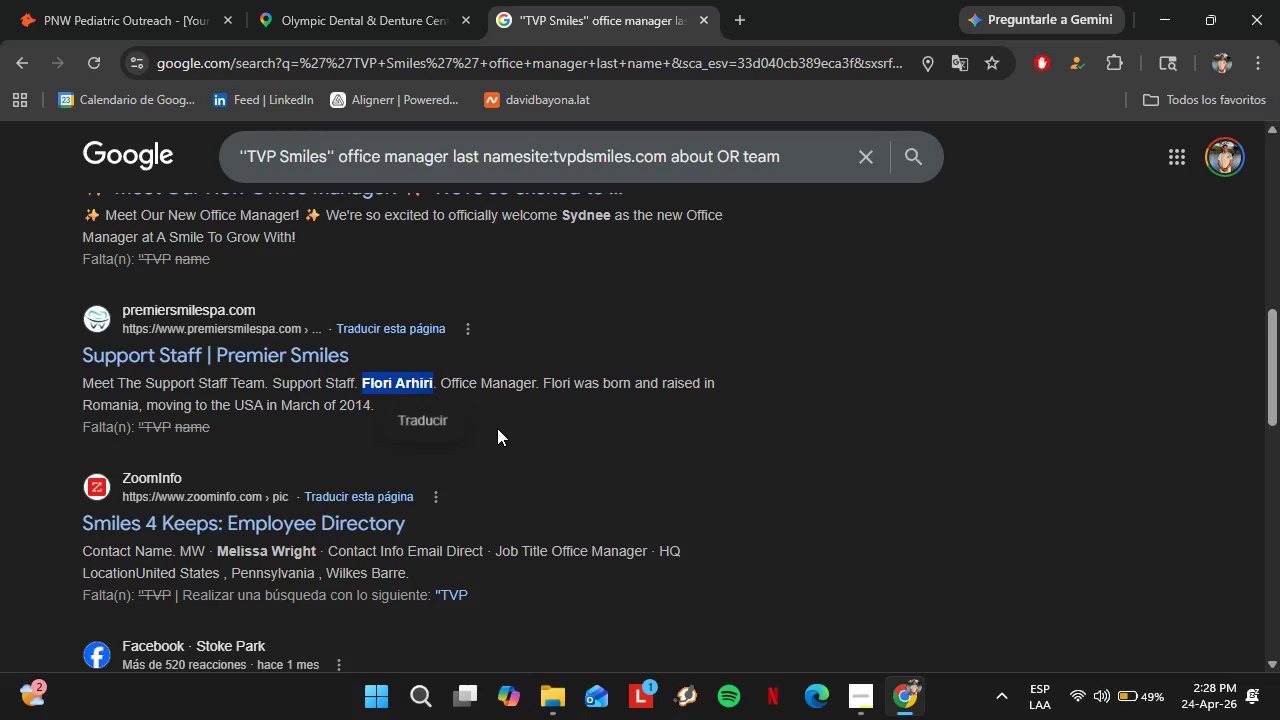 
key(Control+C)
 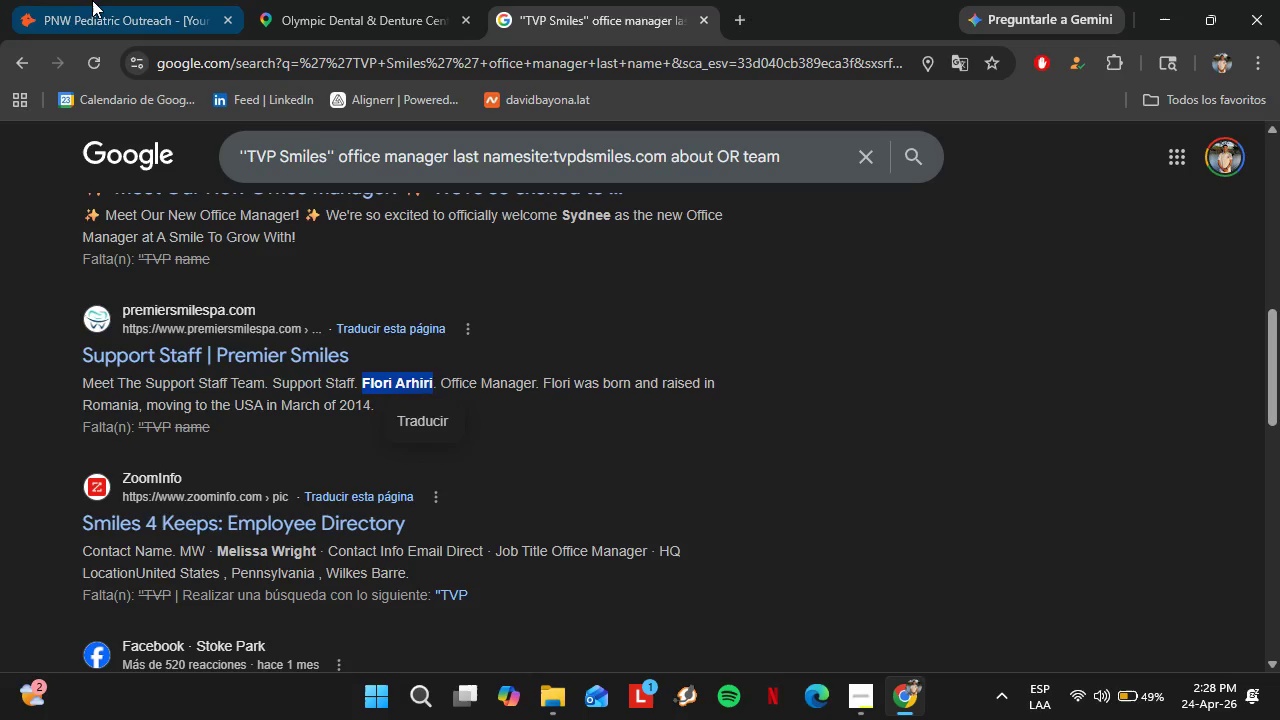 
left_click([99, 0])
 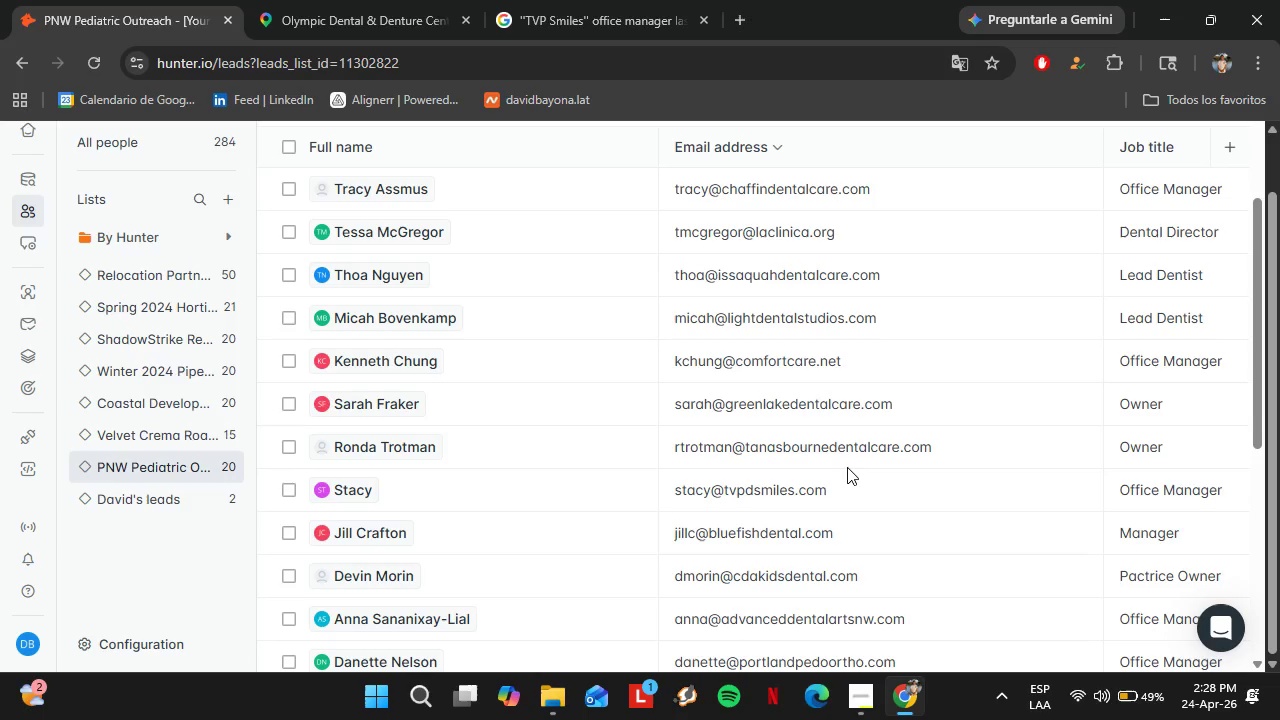 
wait(7.52)
 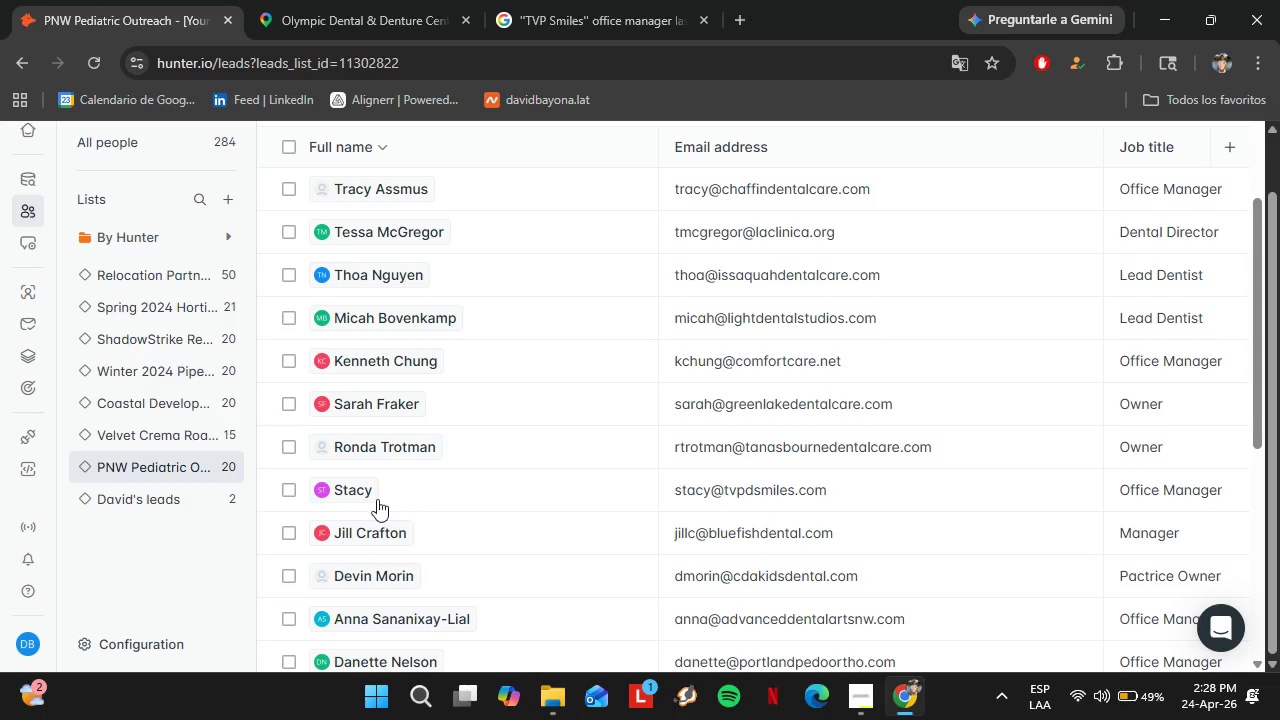 
left_click([351, 489])
 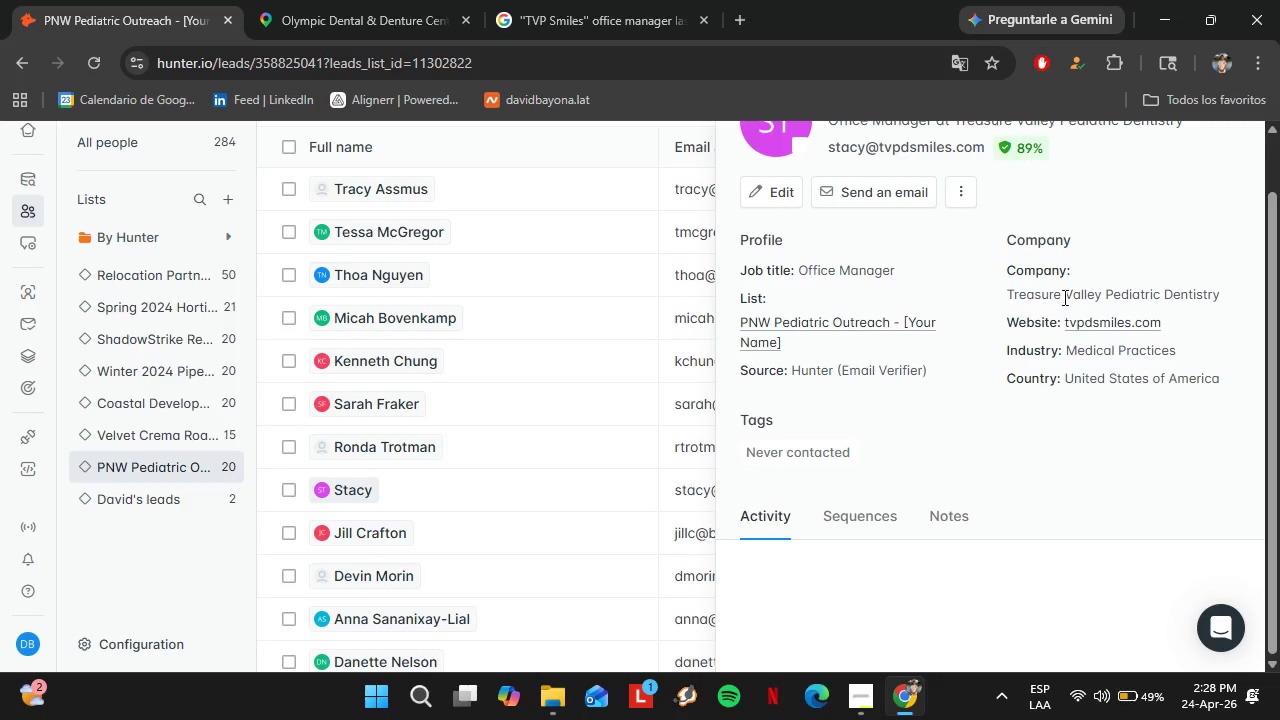 
left_click([1100, 320])
 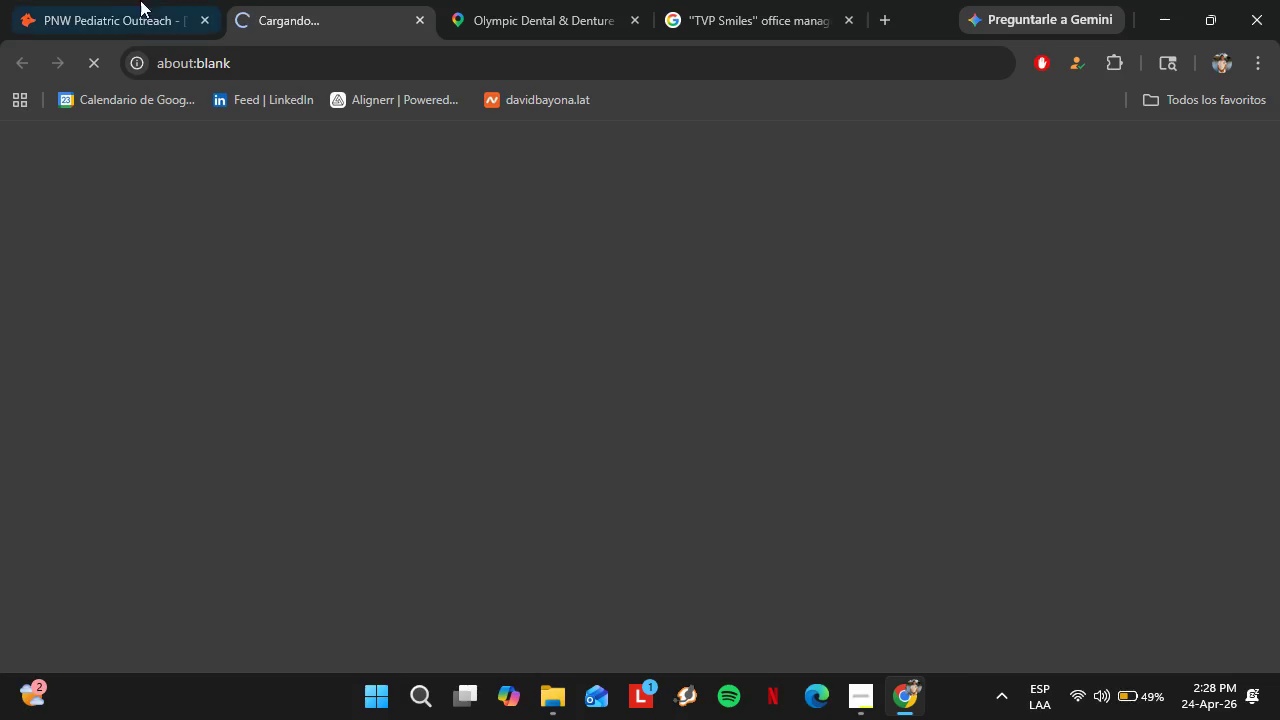 
left_click([118, 0])
 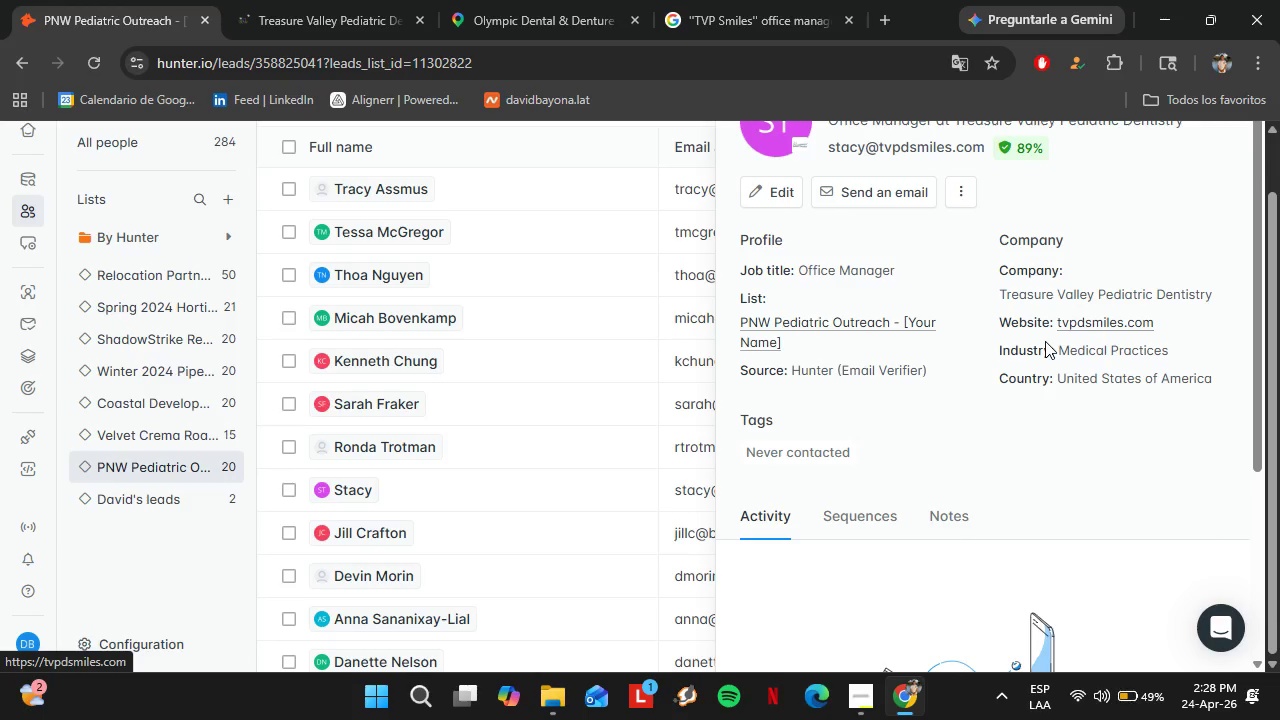 
left_click([372, 0])
 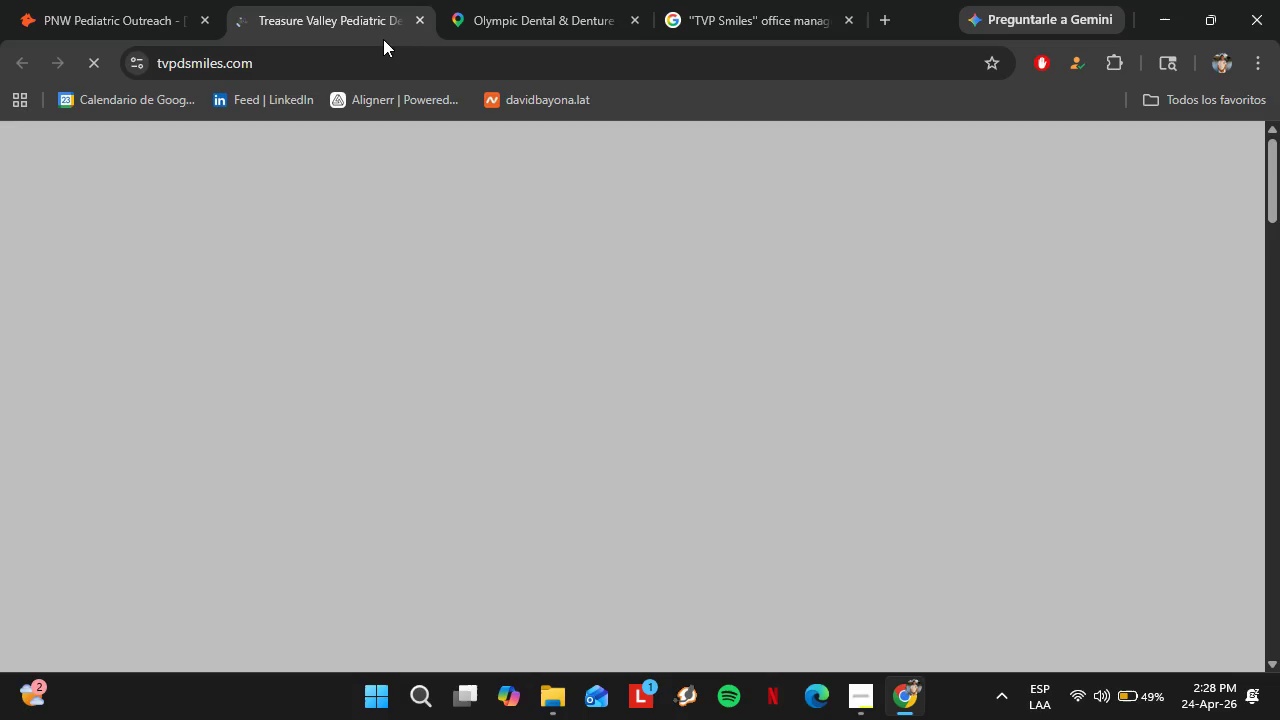 
mouse_move([173, 23])
 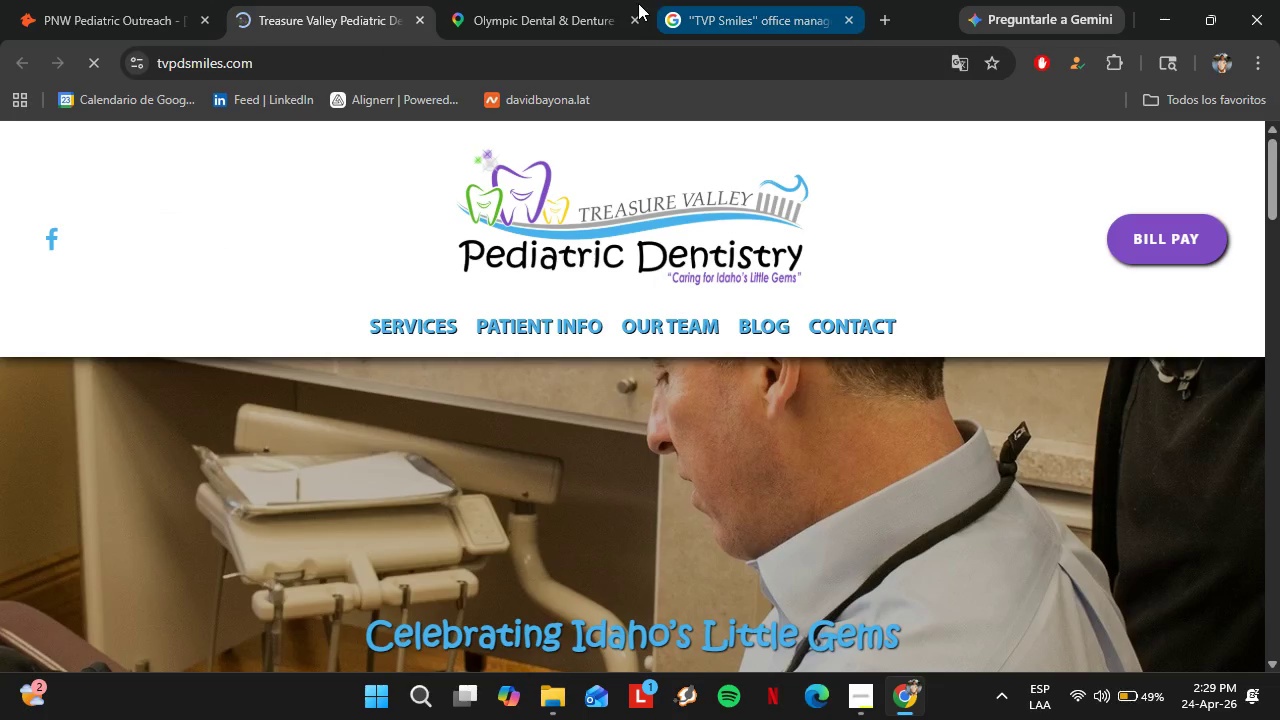 
left_click([598, 6])
 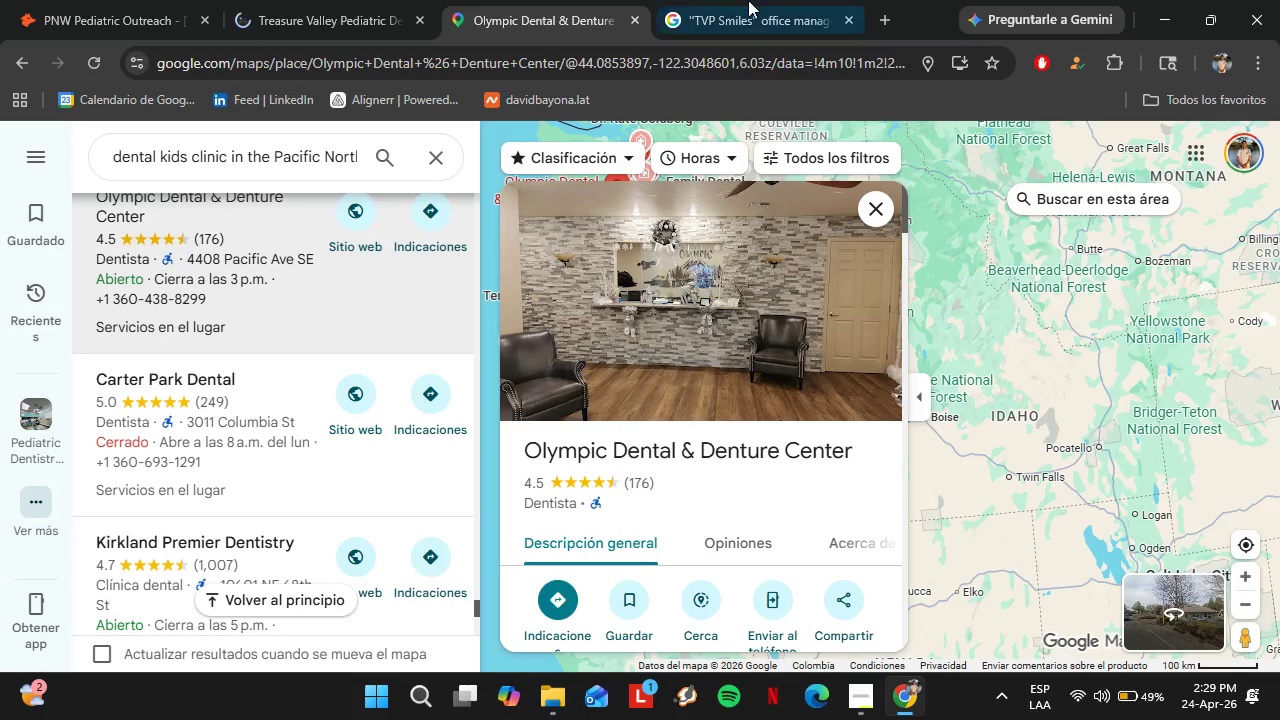 
left_click([746, 0])
 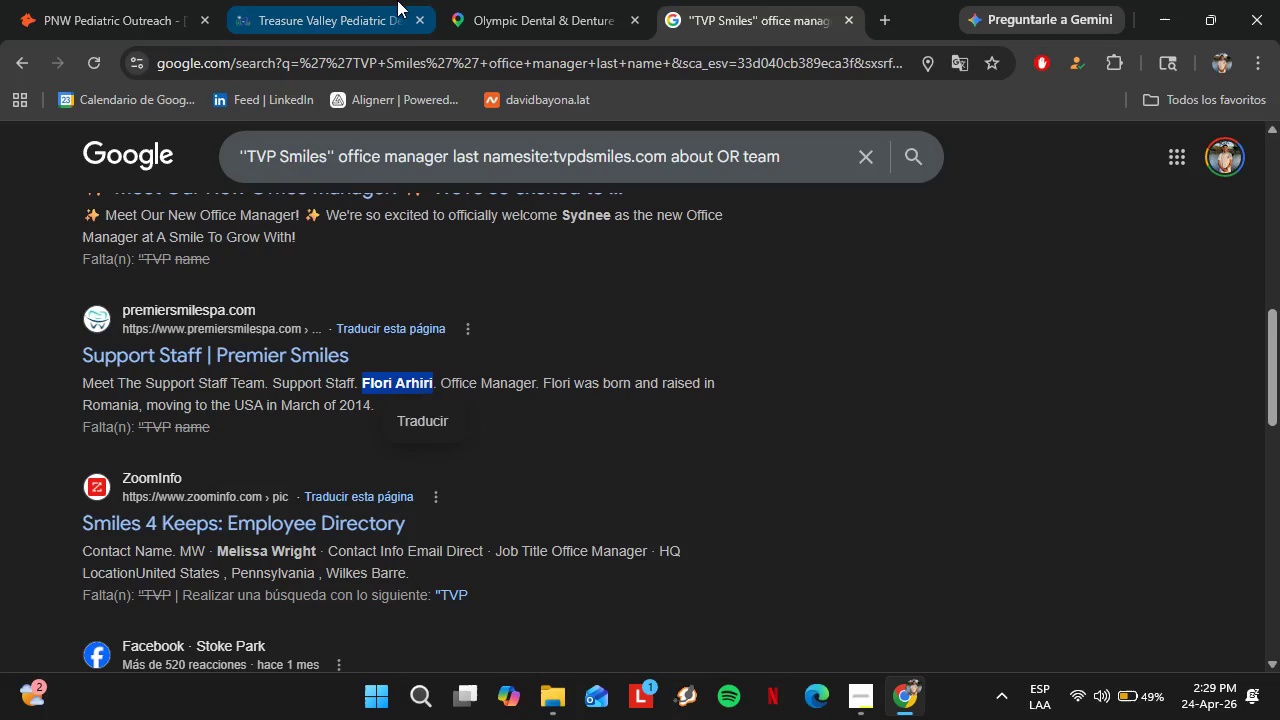 
left_click([560, 0])
 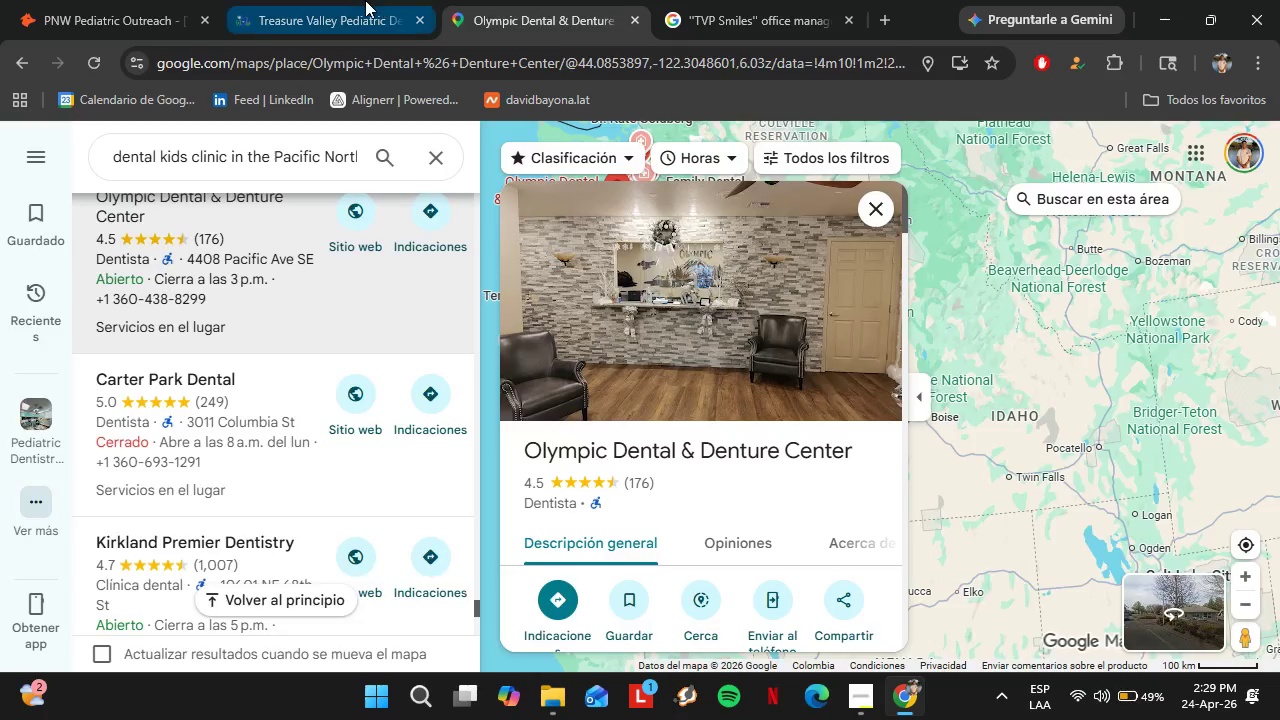 
left_click([365, 0])
 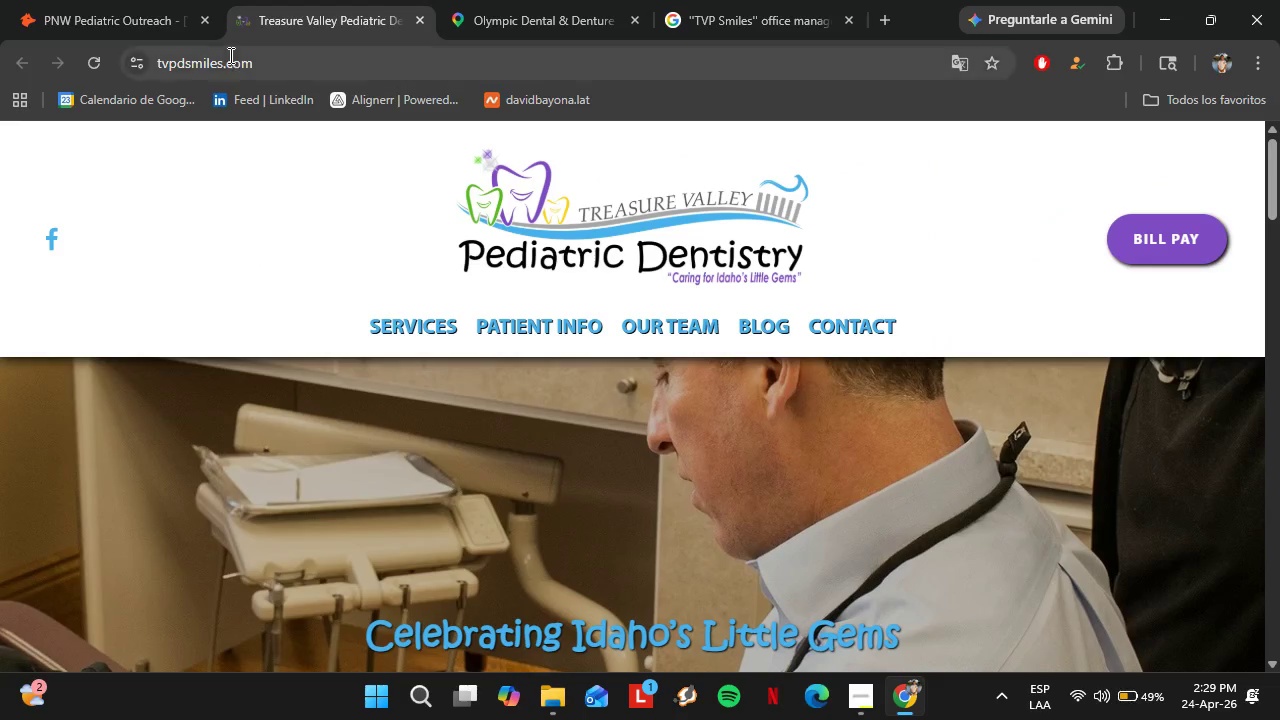 
double_click([230, 54])
 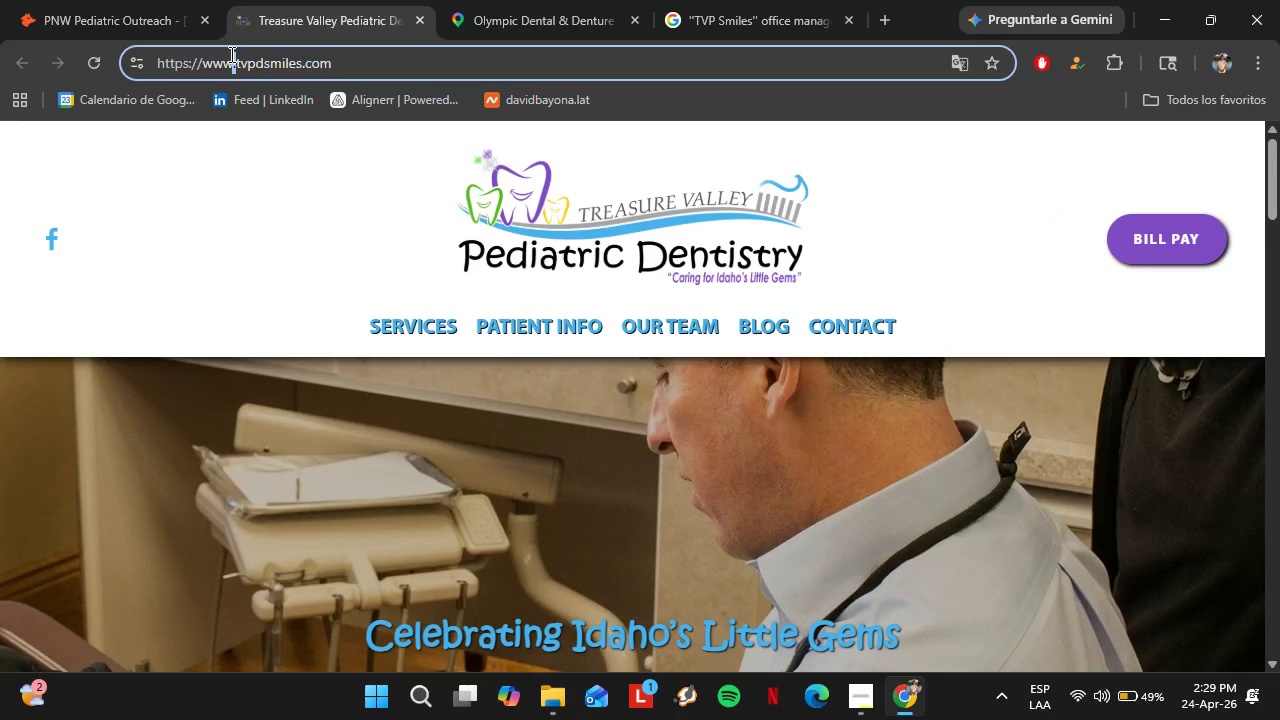 
triple_click([230, 54])
 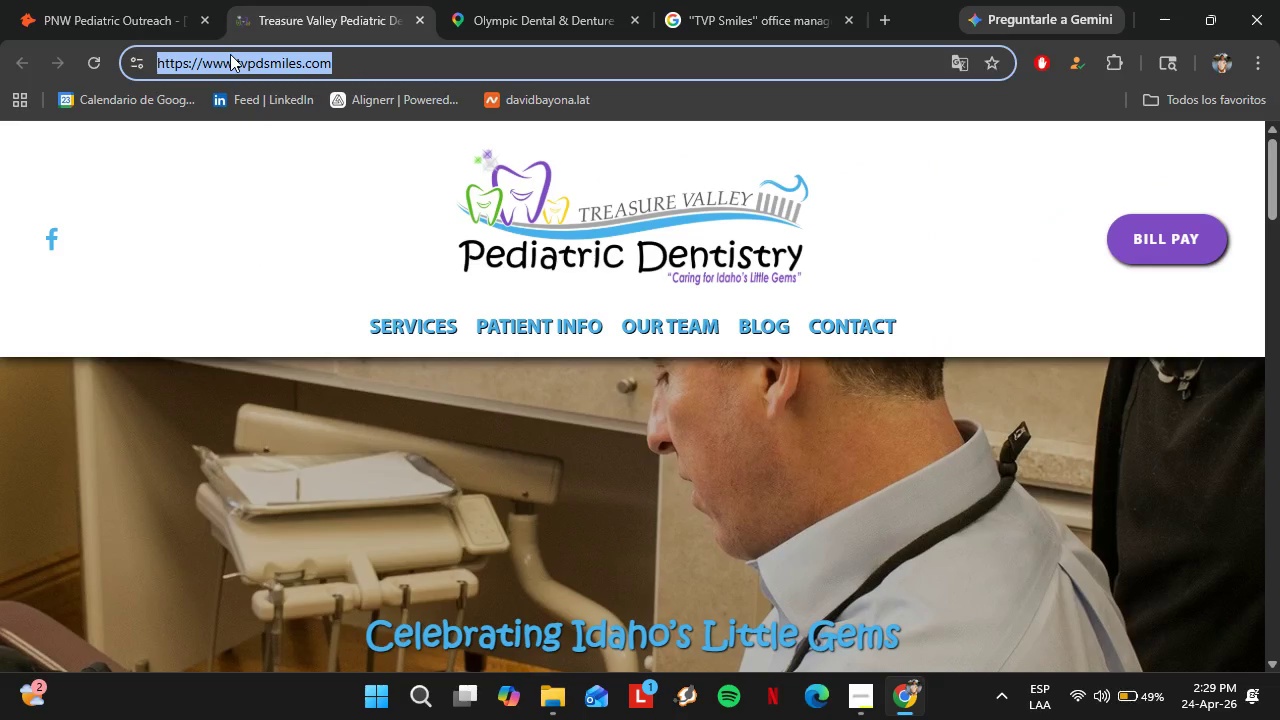 
key(Control+C)
 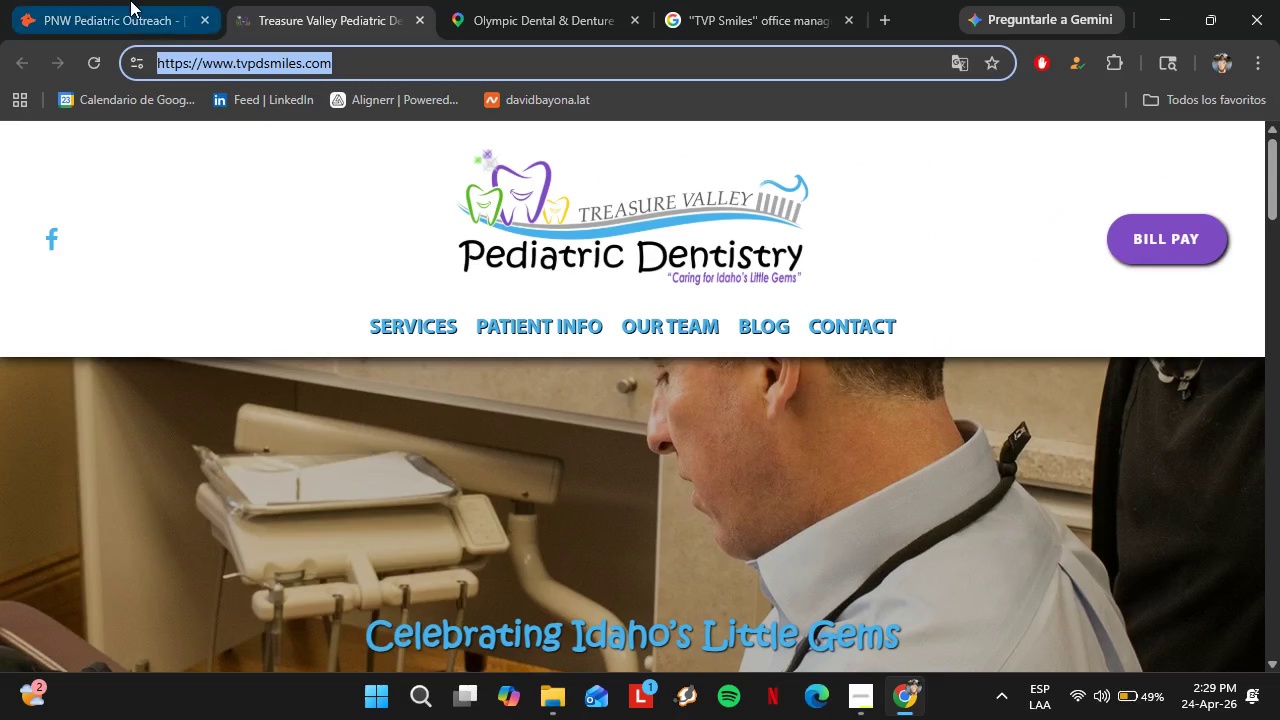 
left_click([130, 0])
 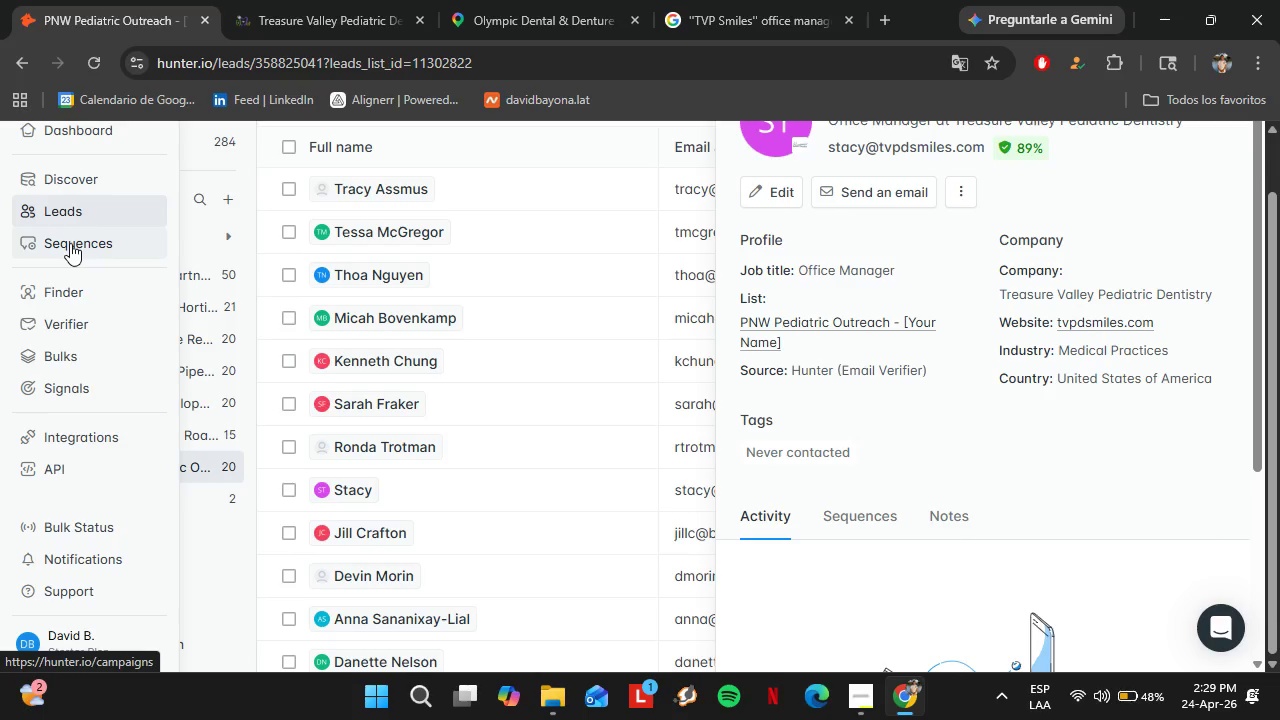 
left_click([67, 305])
 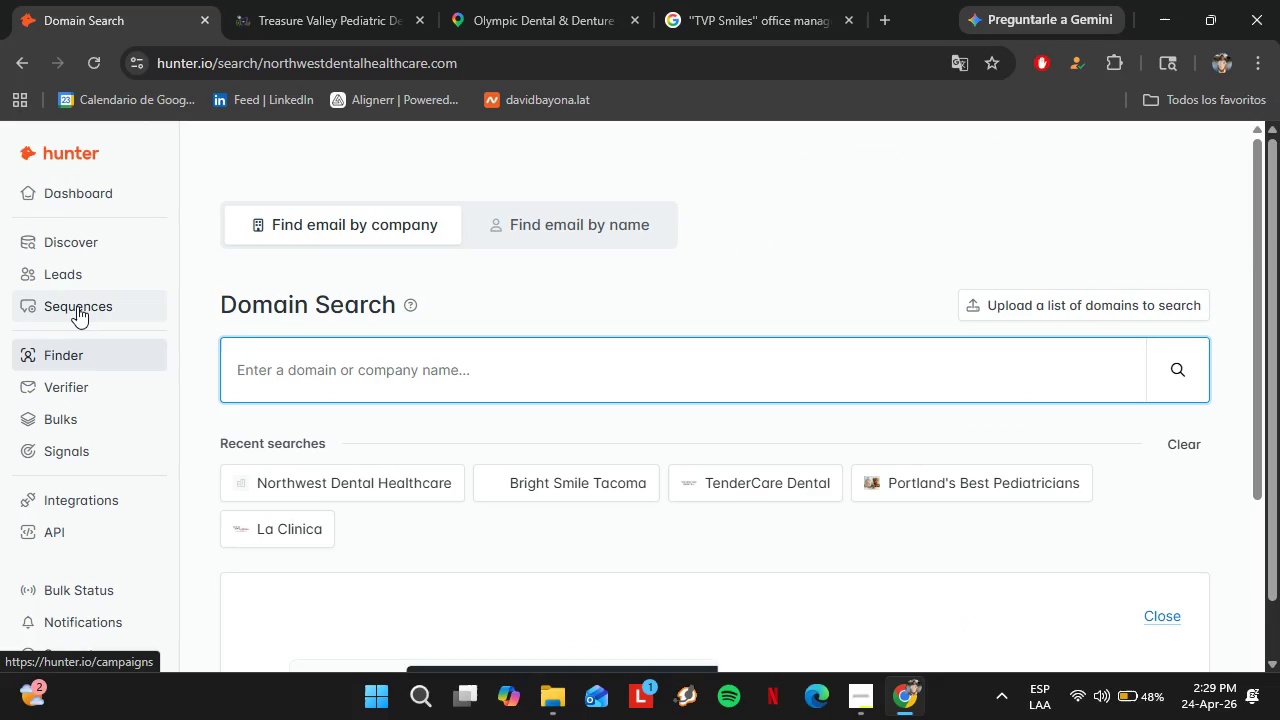 
left_click([591, 222])
 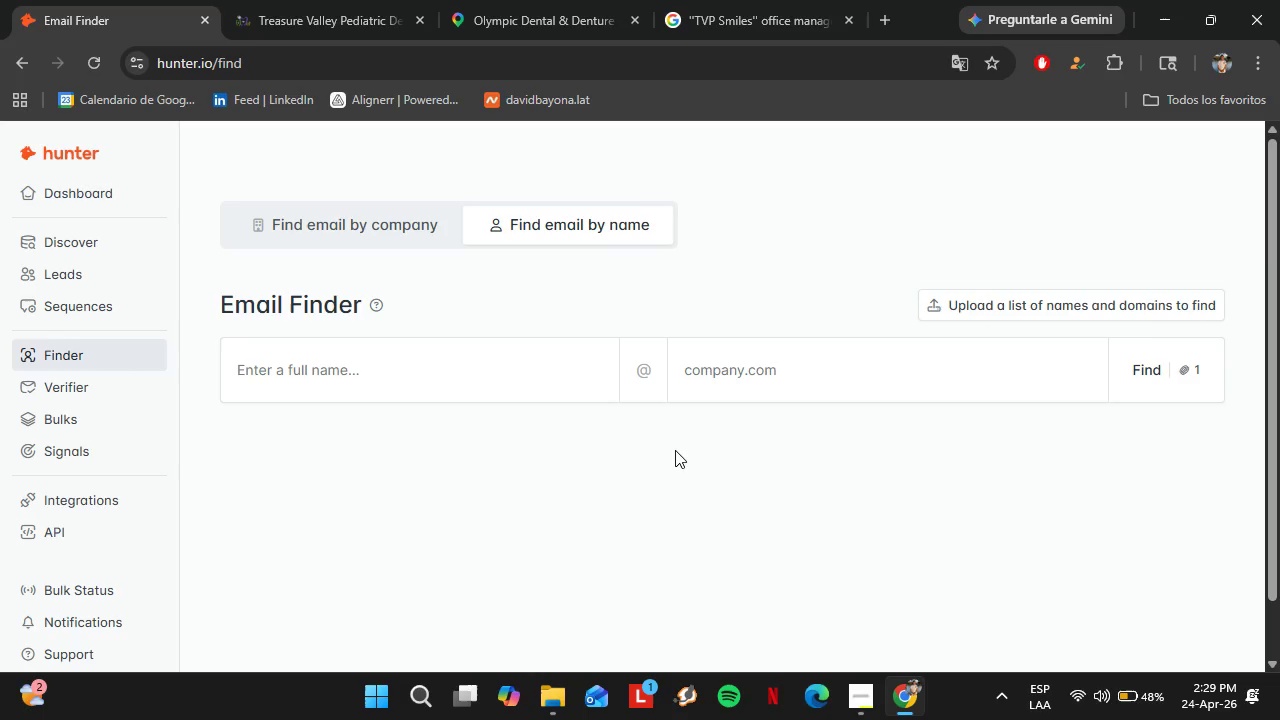 
left_click([718, 352])
 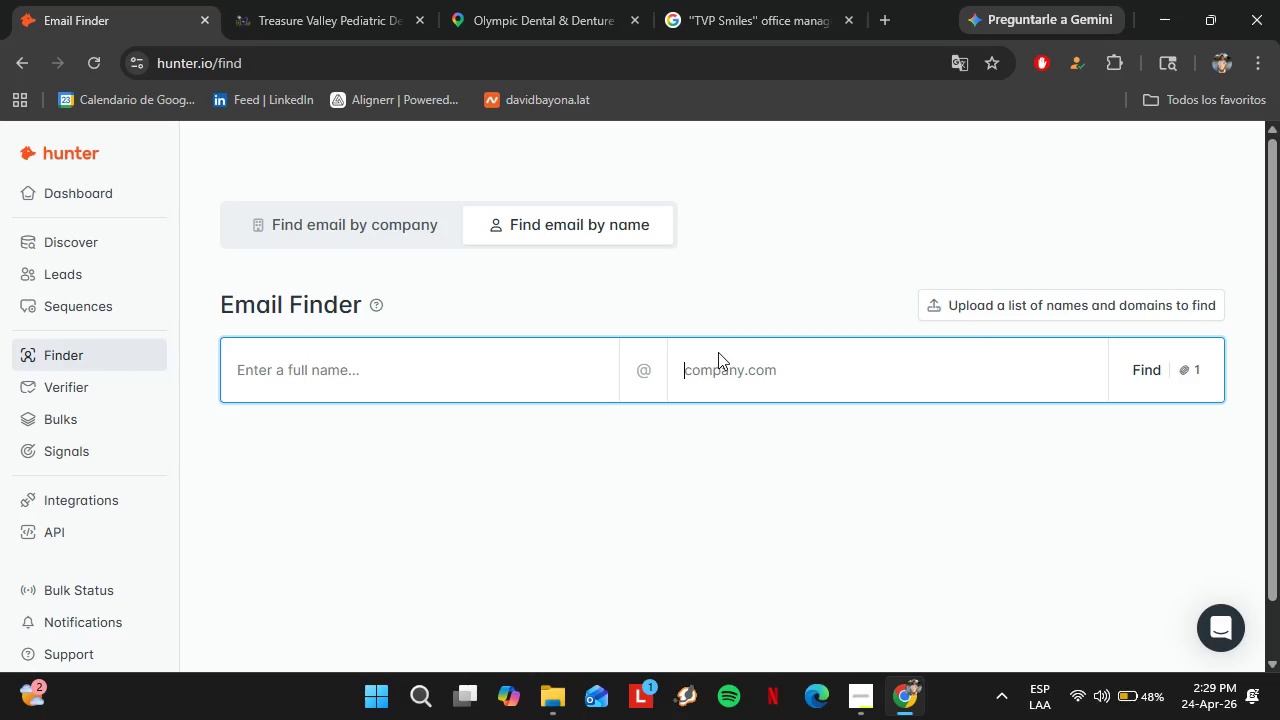 
key(Control+V)
 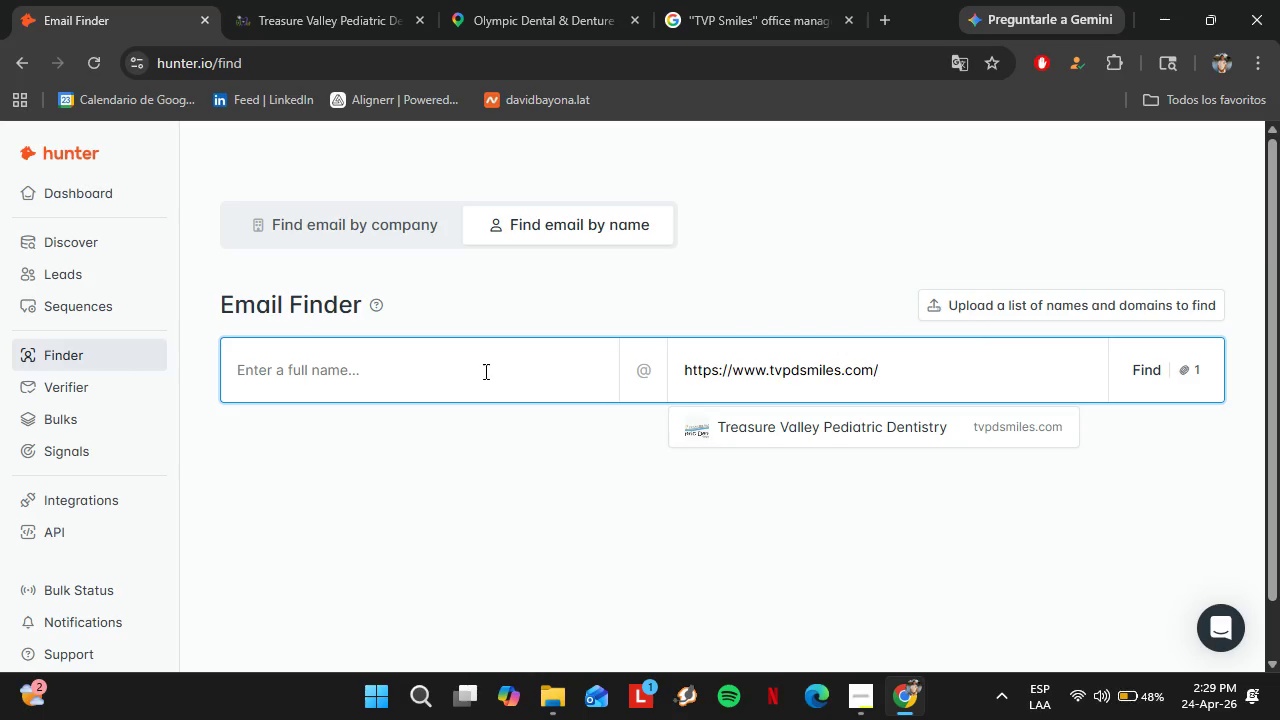 
left_click([482, 372])
 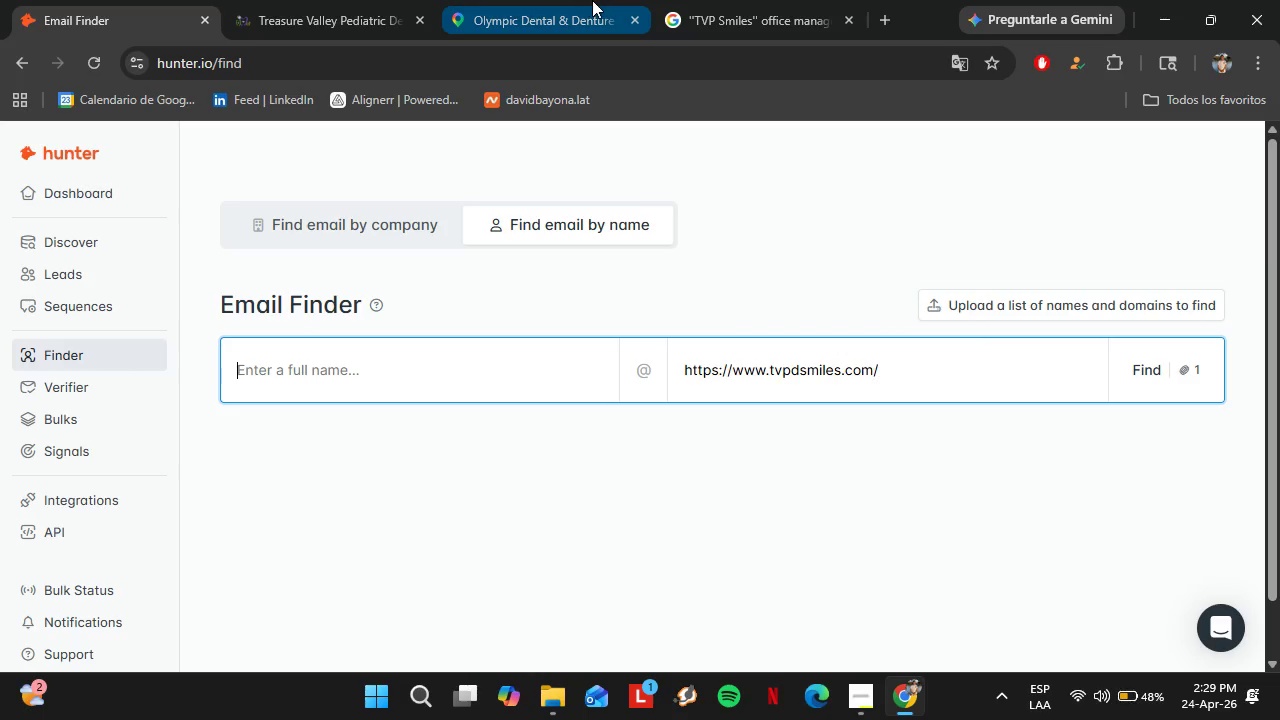 
left_click([687, 0])
 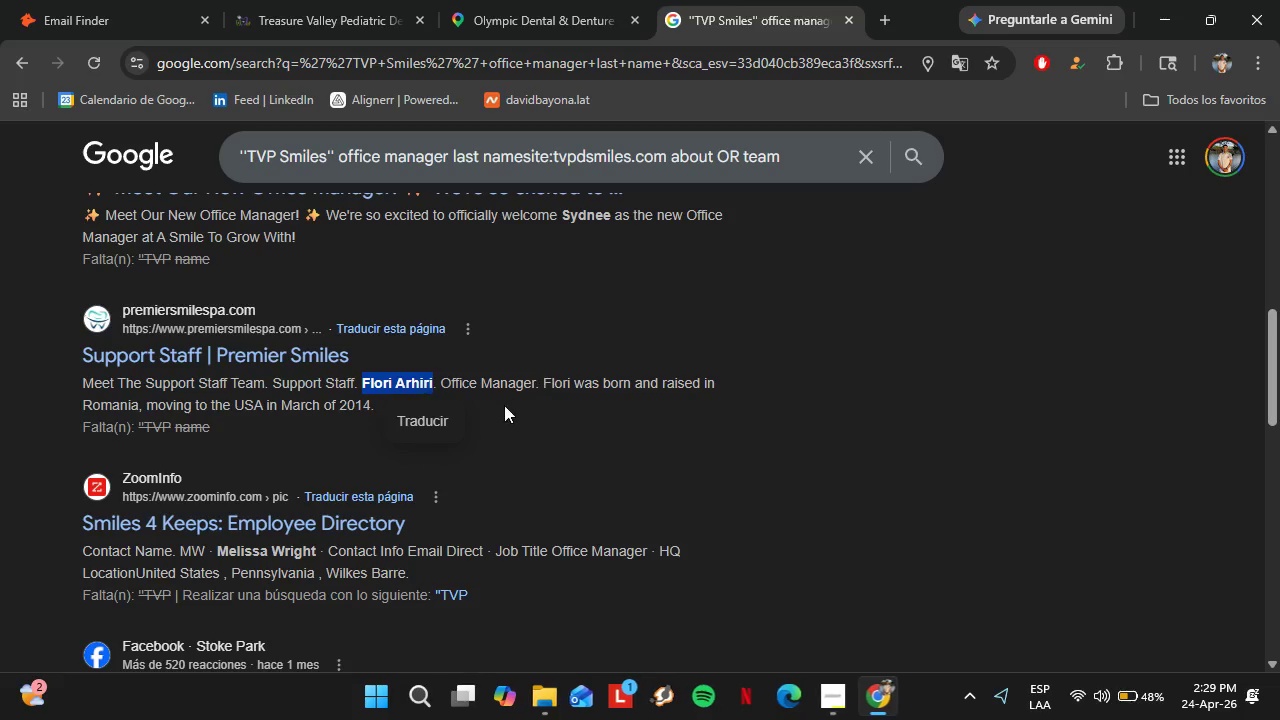 
key(Control+C)
 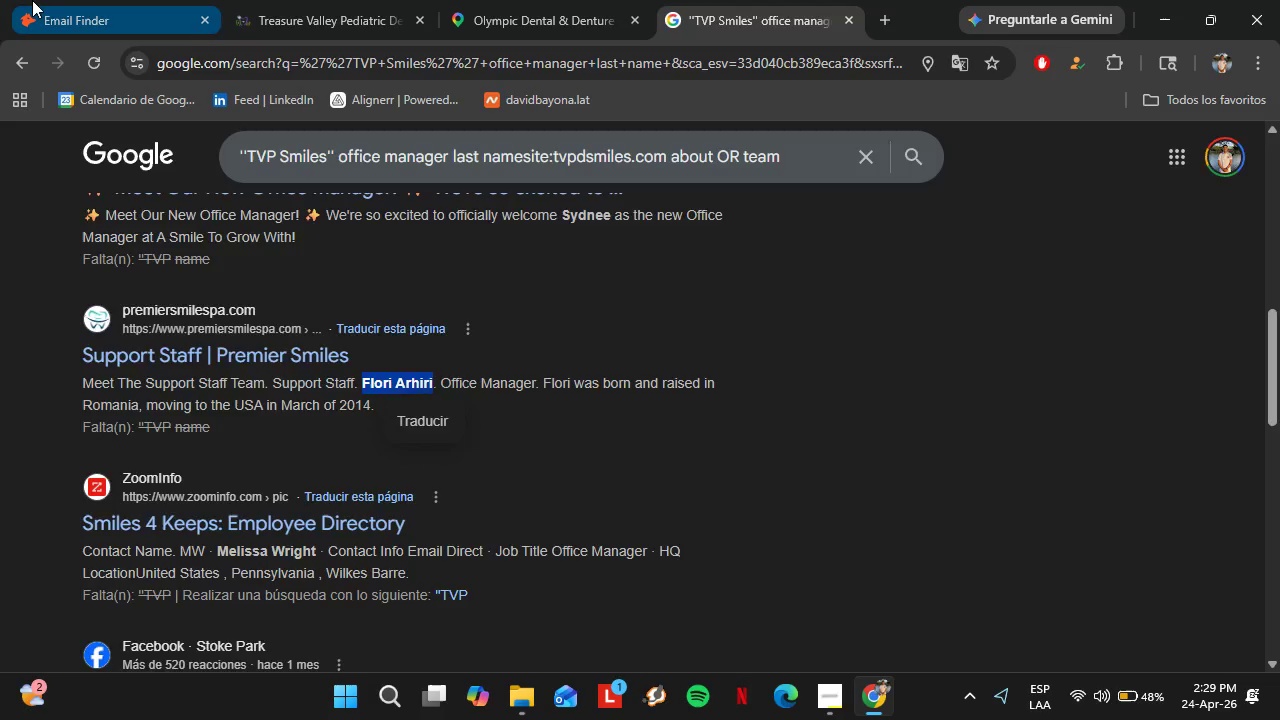 
left_click([32, 0])
 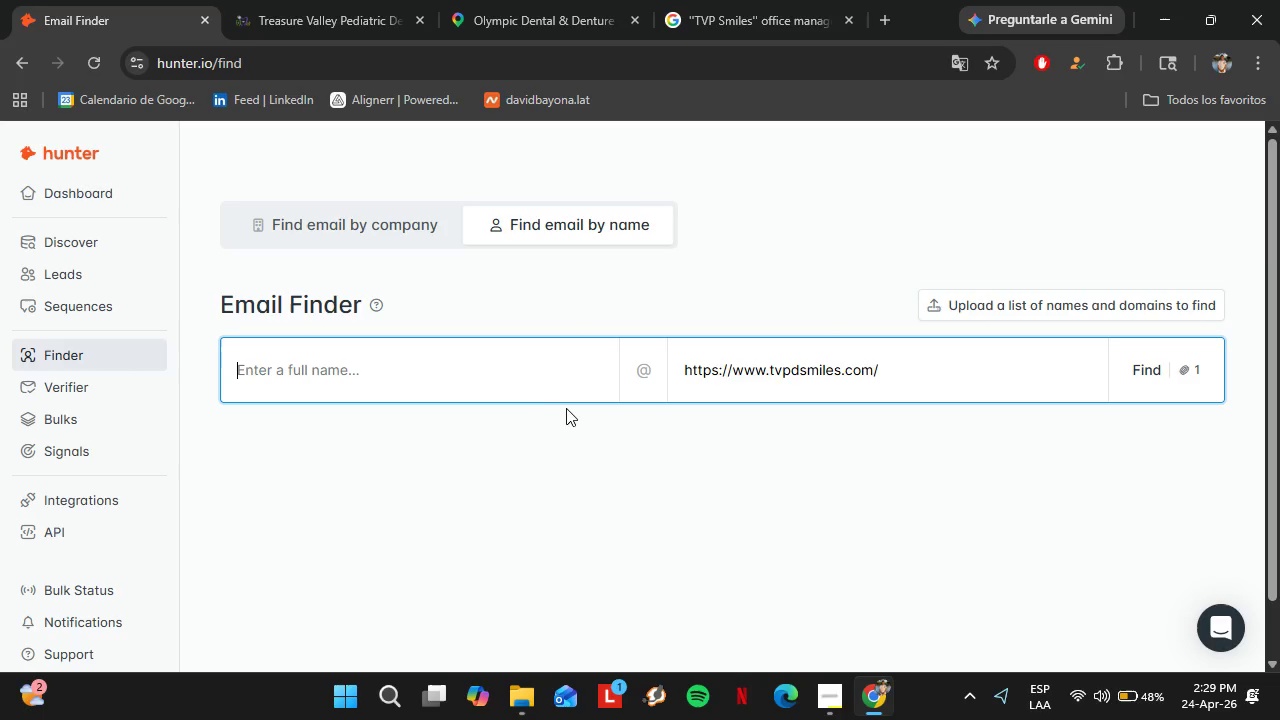 
key(Control+V)
 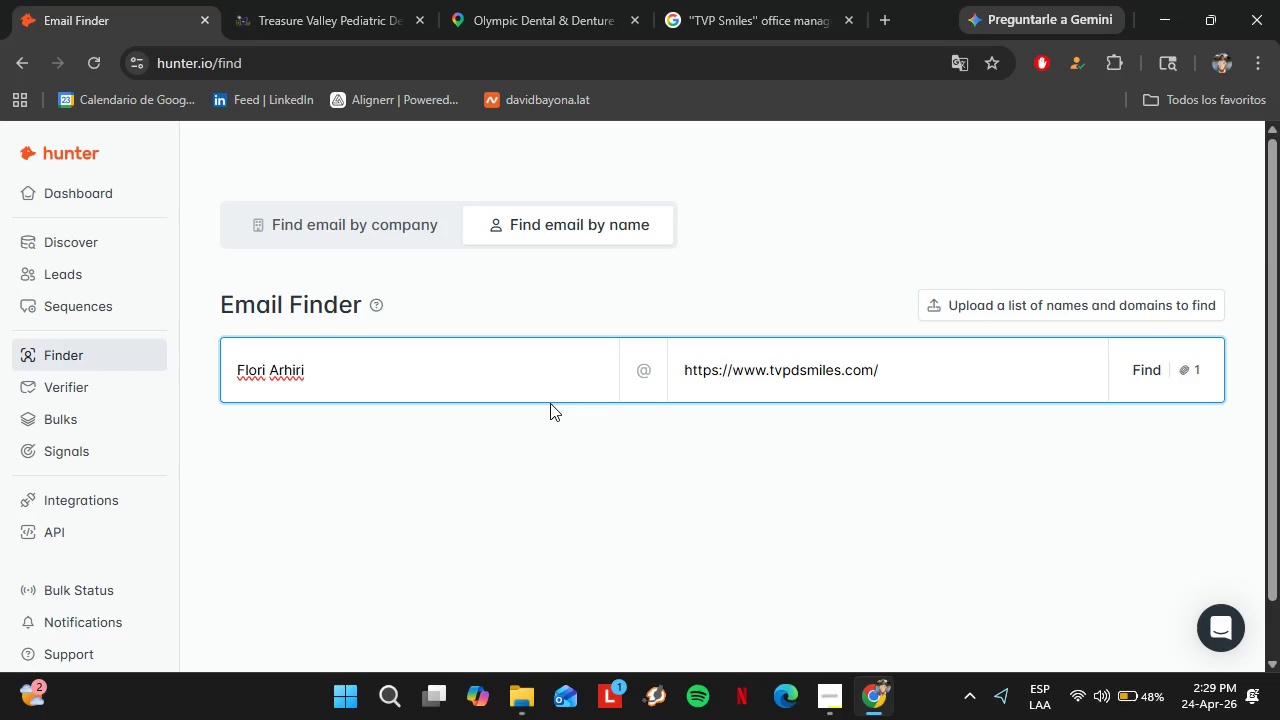 
key(Enter)
 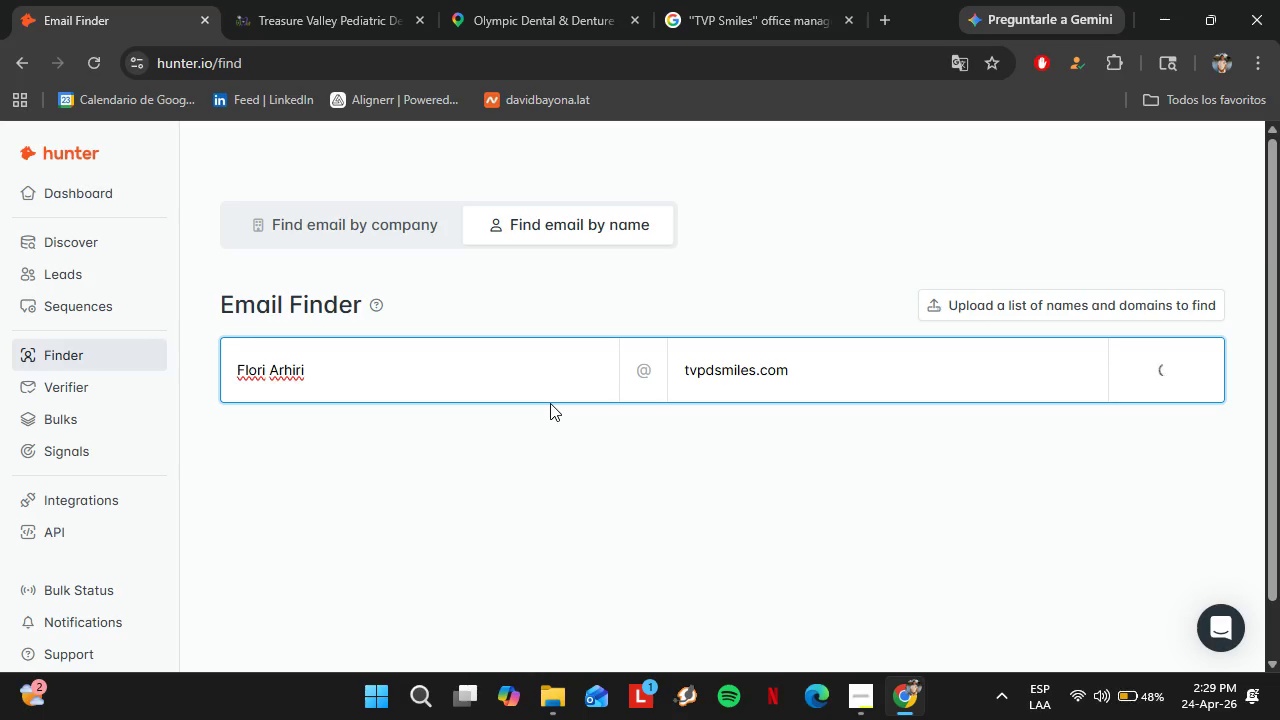 
wait(12.11)
 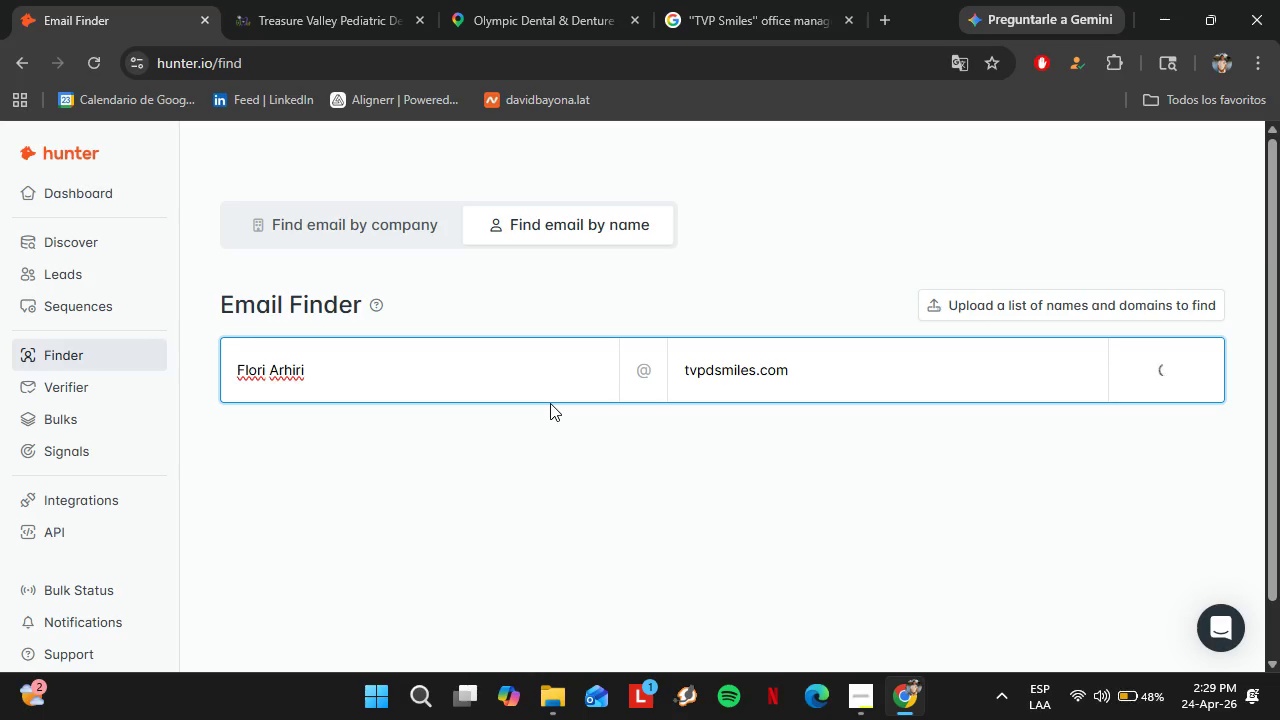 
left_click([747, 0])
 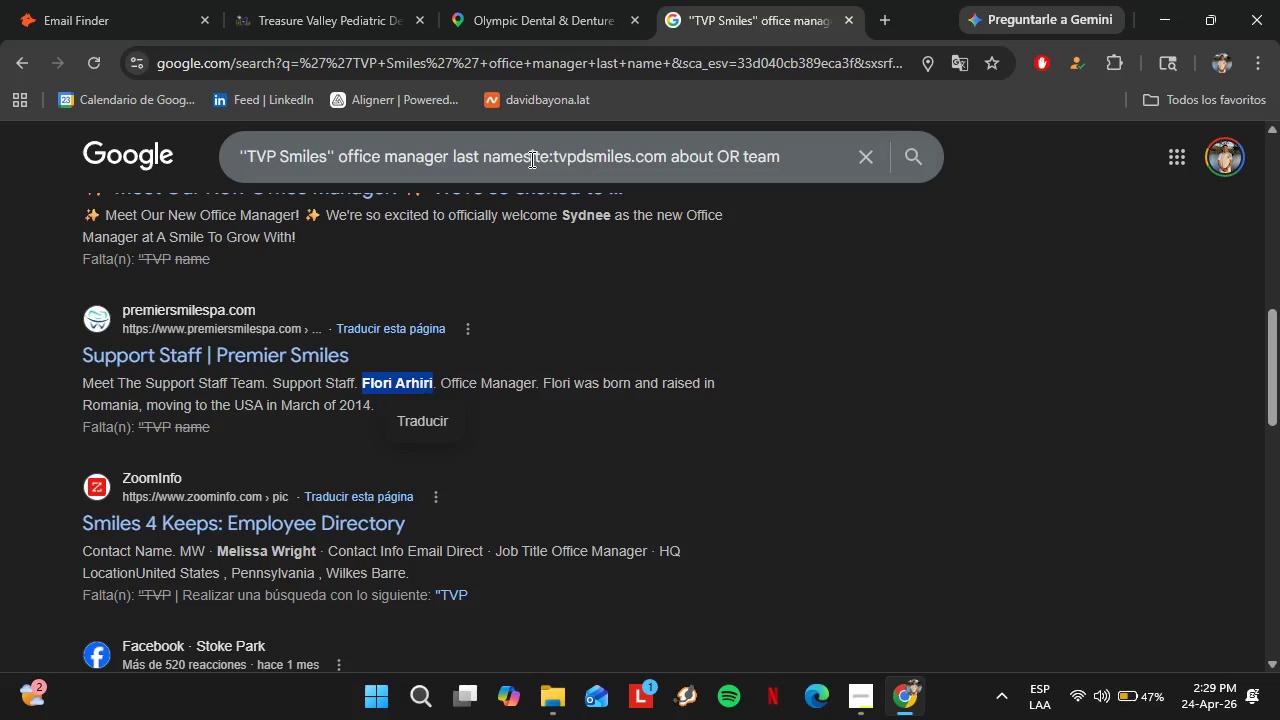 
left_click([522, 159])
 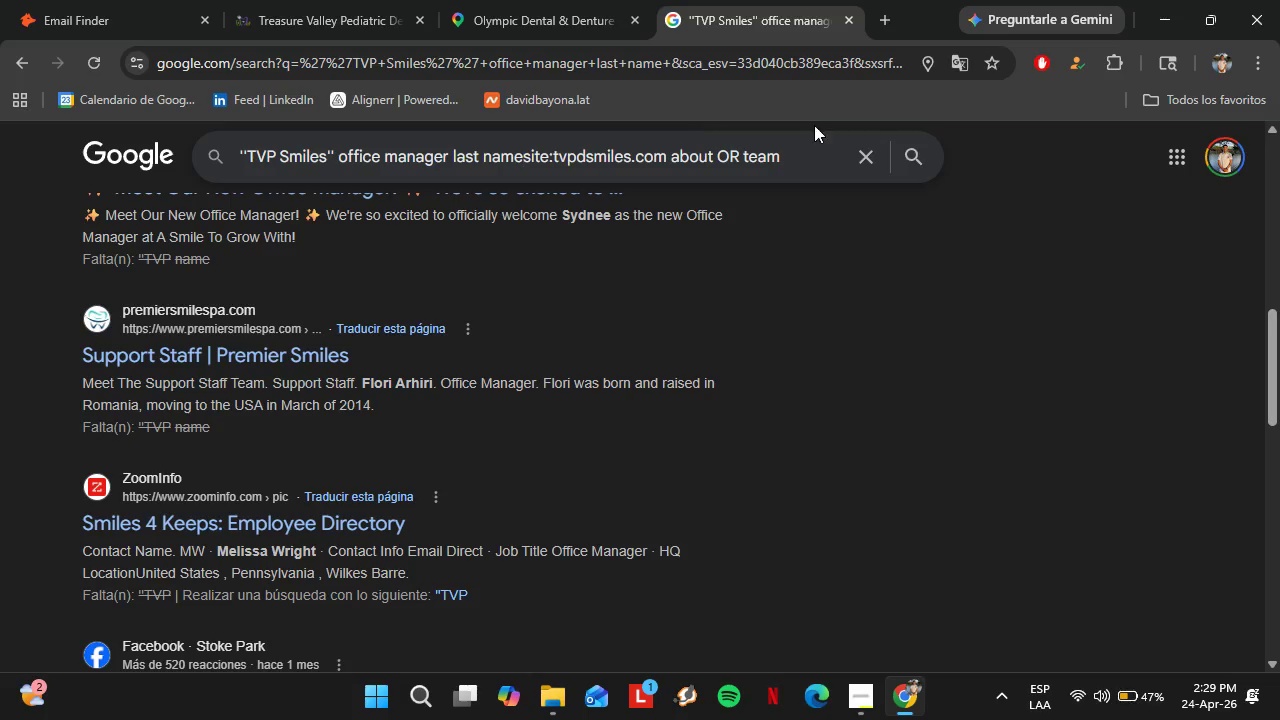 
key(Space)
 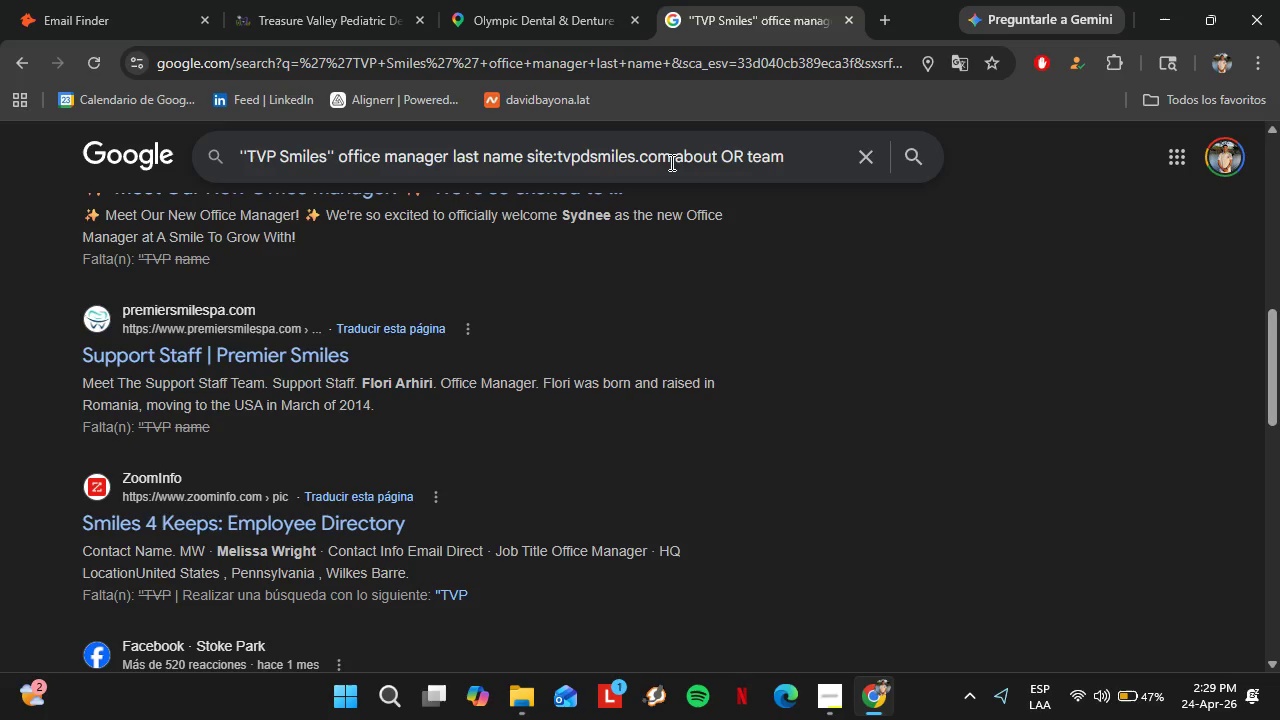 
left_click_drag(start_coordinate=[670, 162], to_coordinate=[873, 178])
 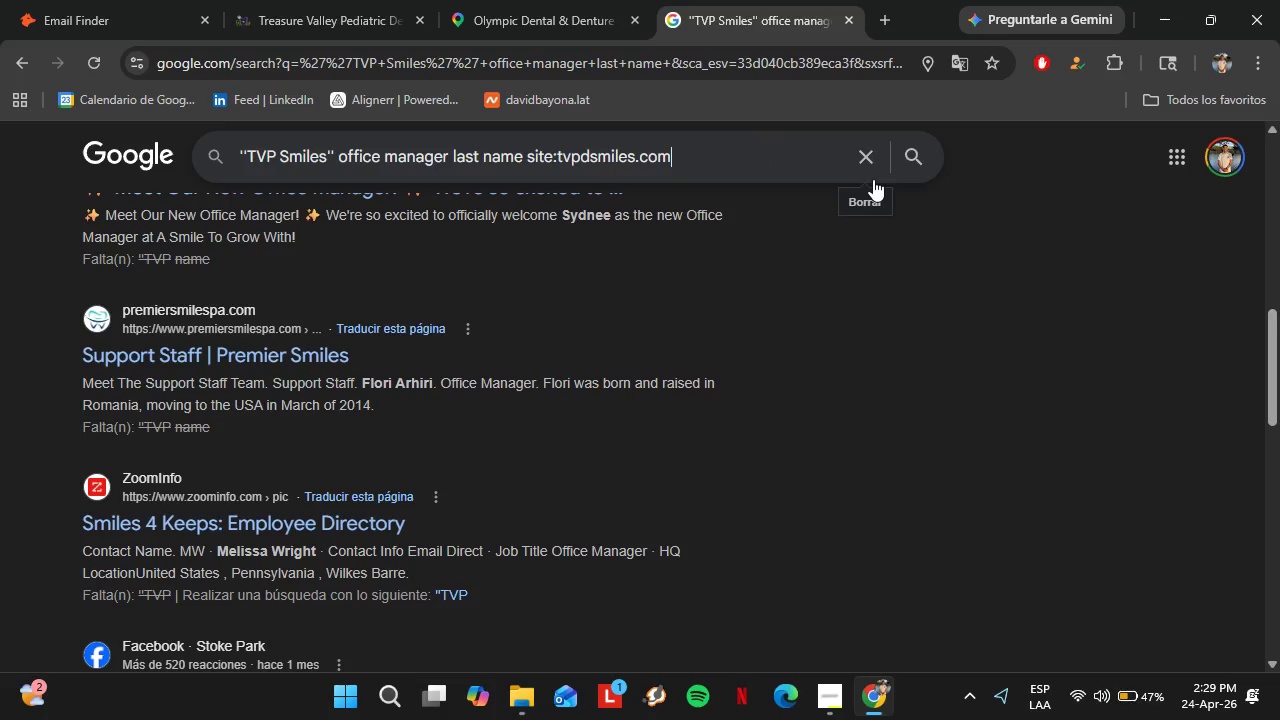 
key(Backspace)
 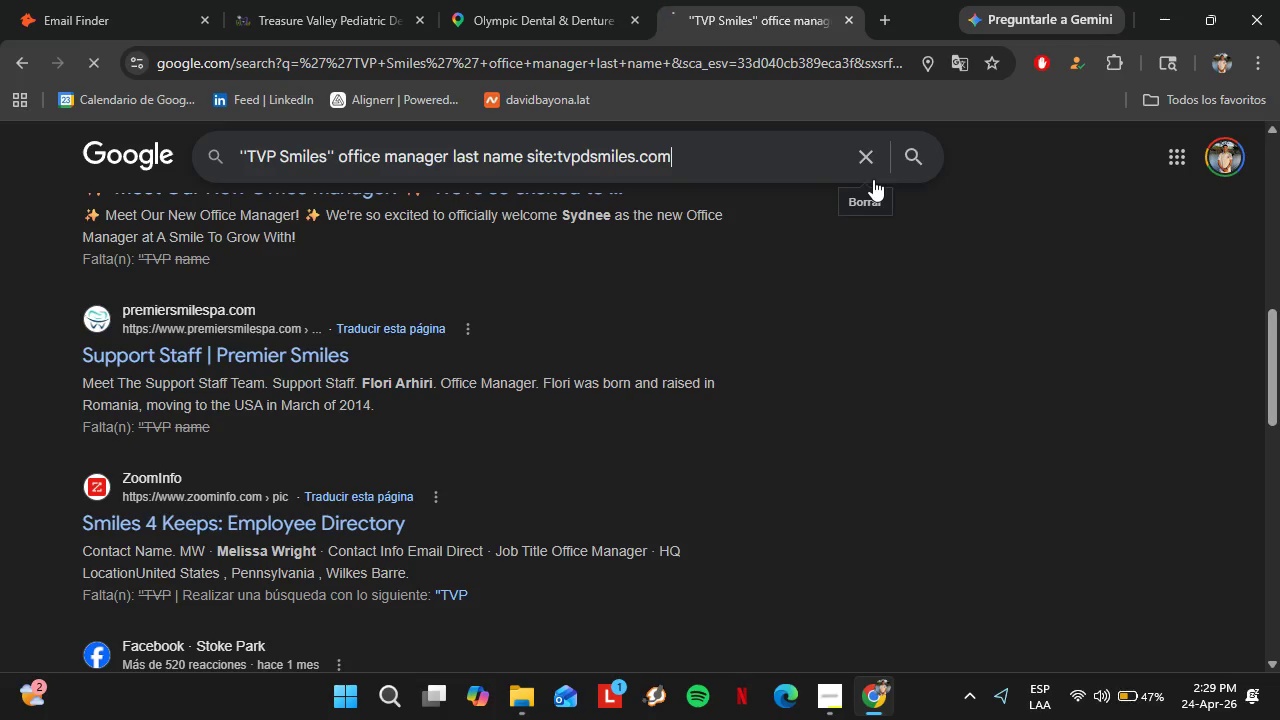 
key(Enter)
 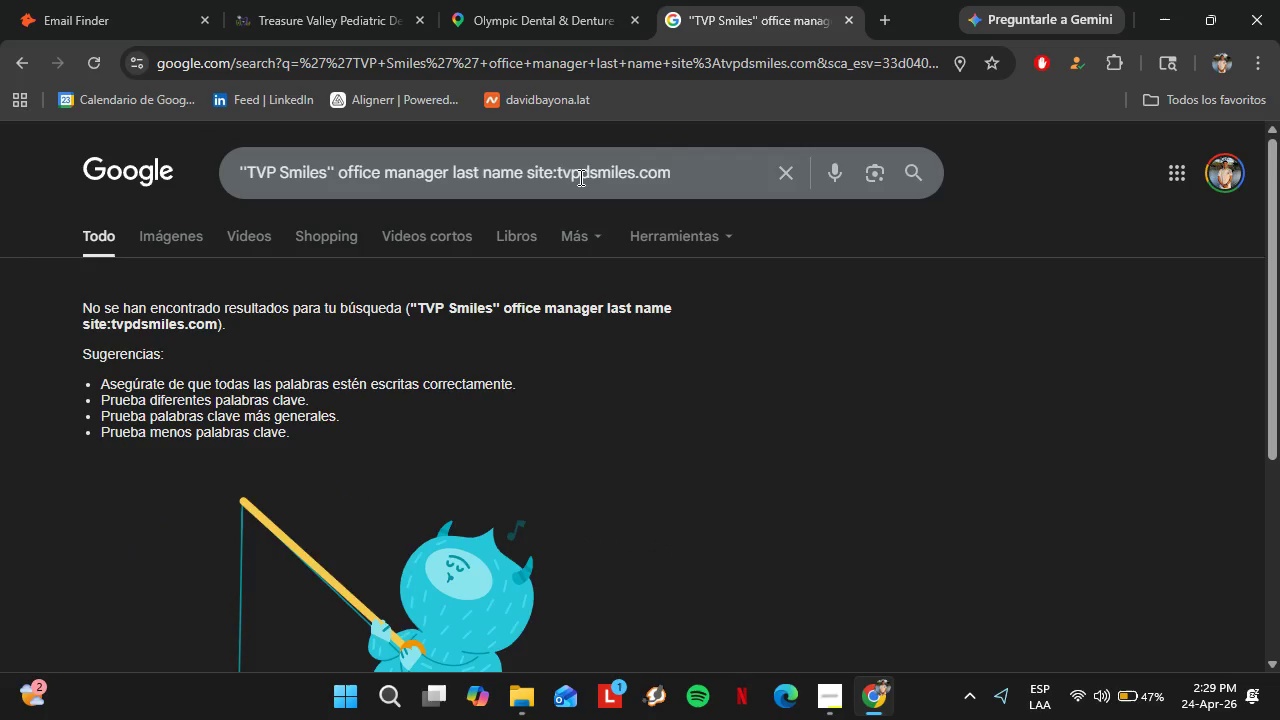 
left_click_drag(start_coordinate=[526, 177], to_coordinate=[667, 168])
 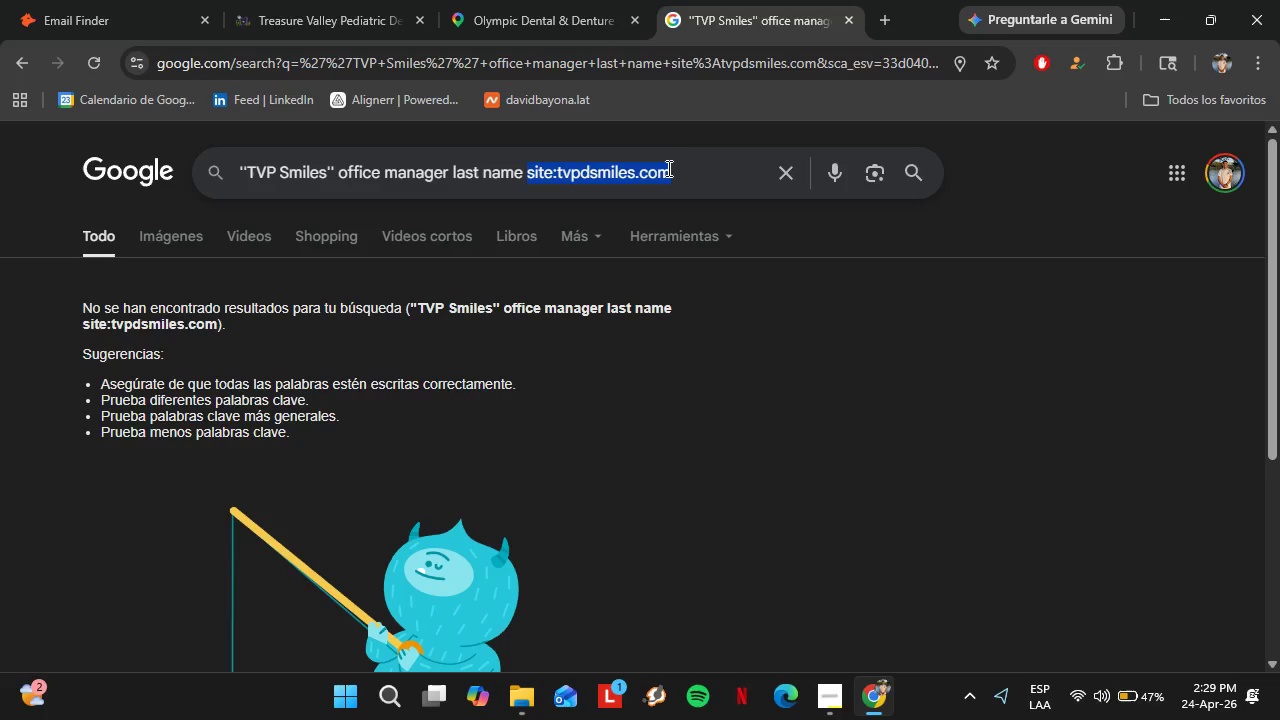 
key(Control+X)
 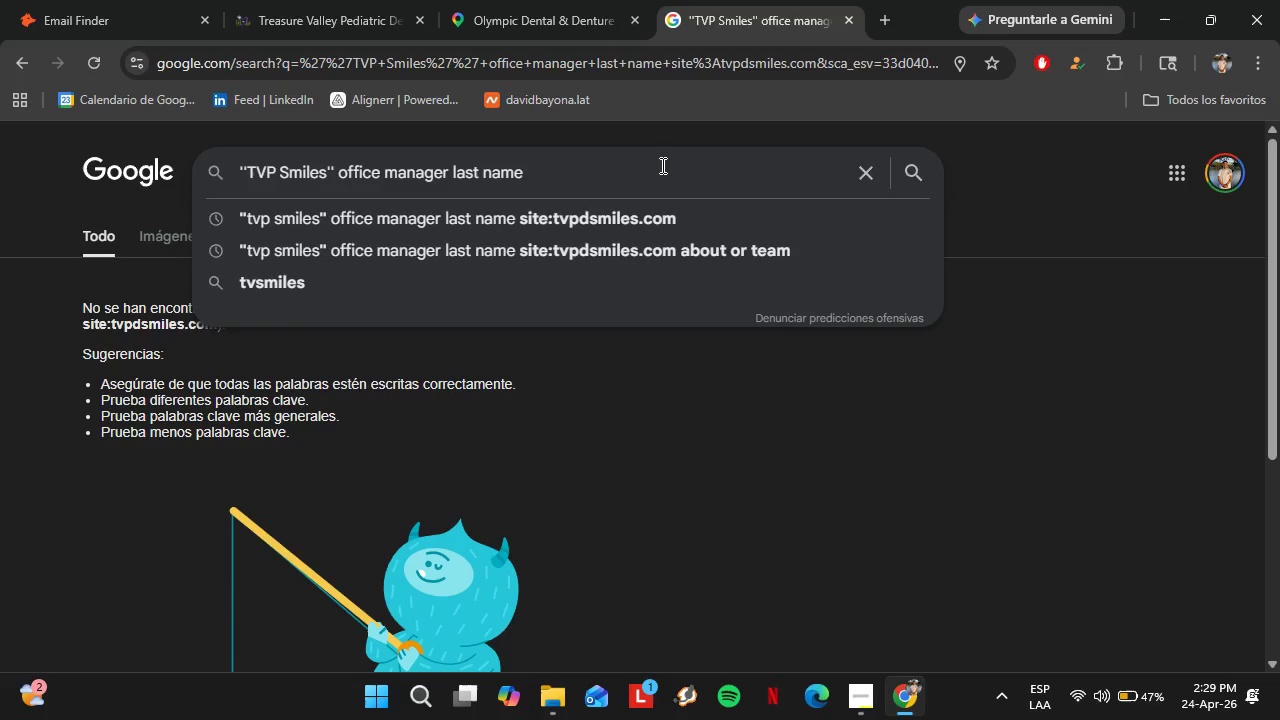 
key(Enter)
 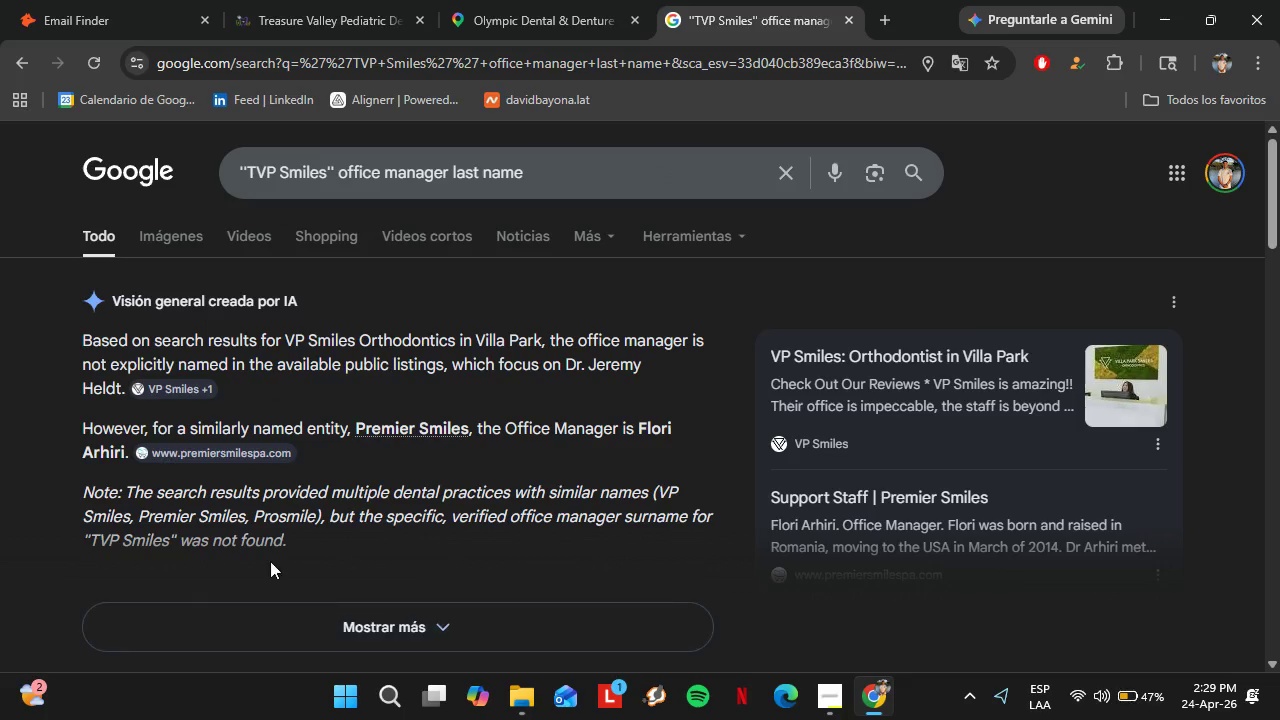 
wait(9.23)
 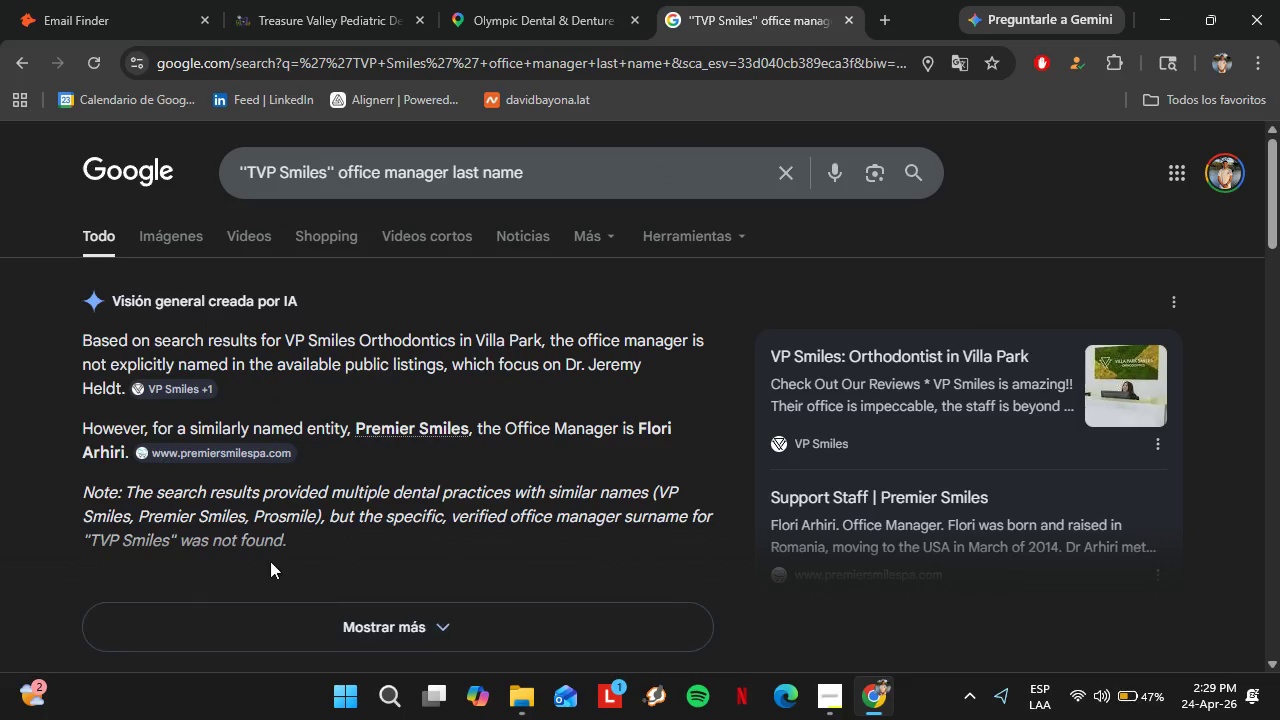 
left_click([249, 177])
 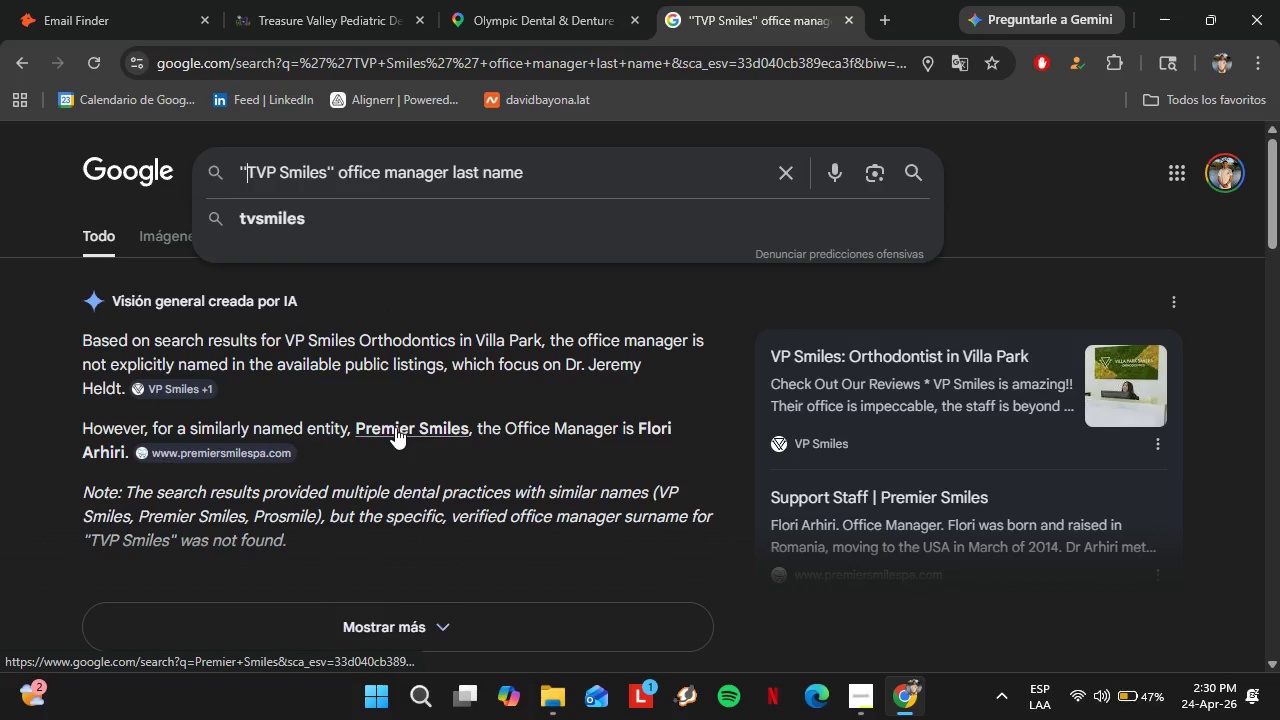 
scroll: coordinate [395, 427], scroll_direction: down, amount: 1.0
 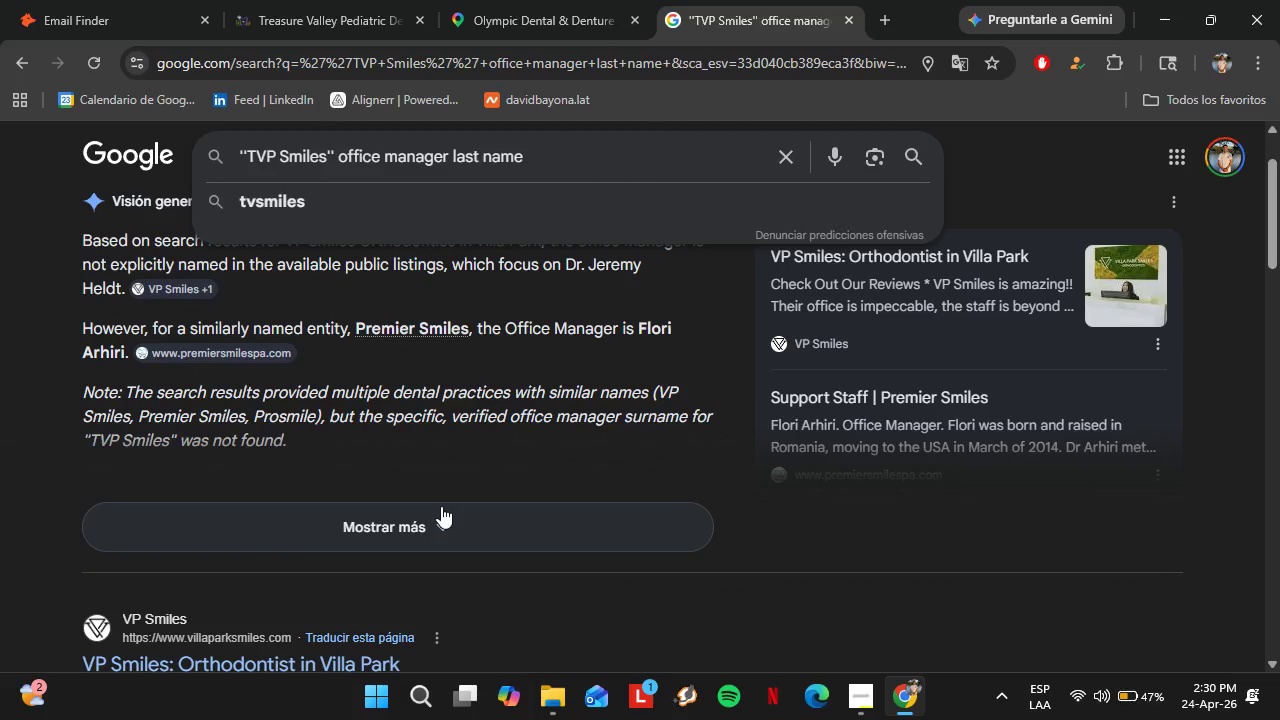 
left_click([441, 506])
 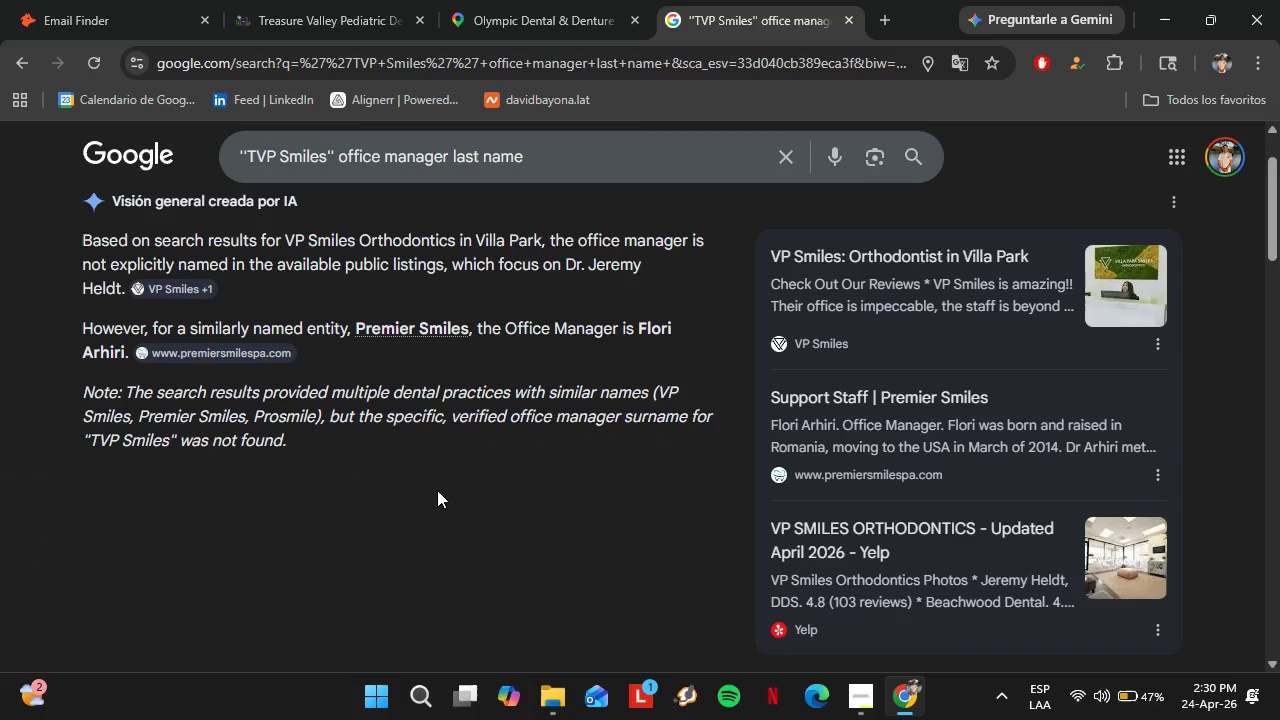 
scroll: coordinate [435, 444], scroll_direction: down, amount: 1.0
 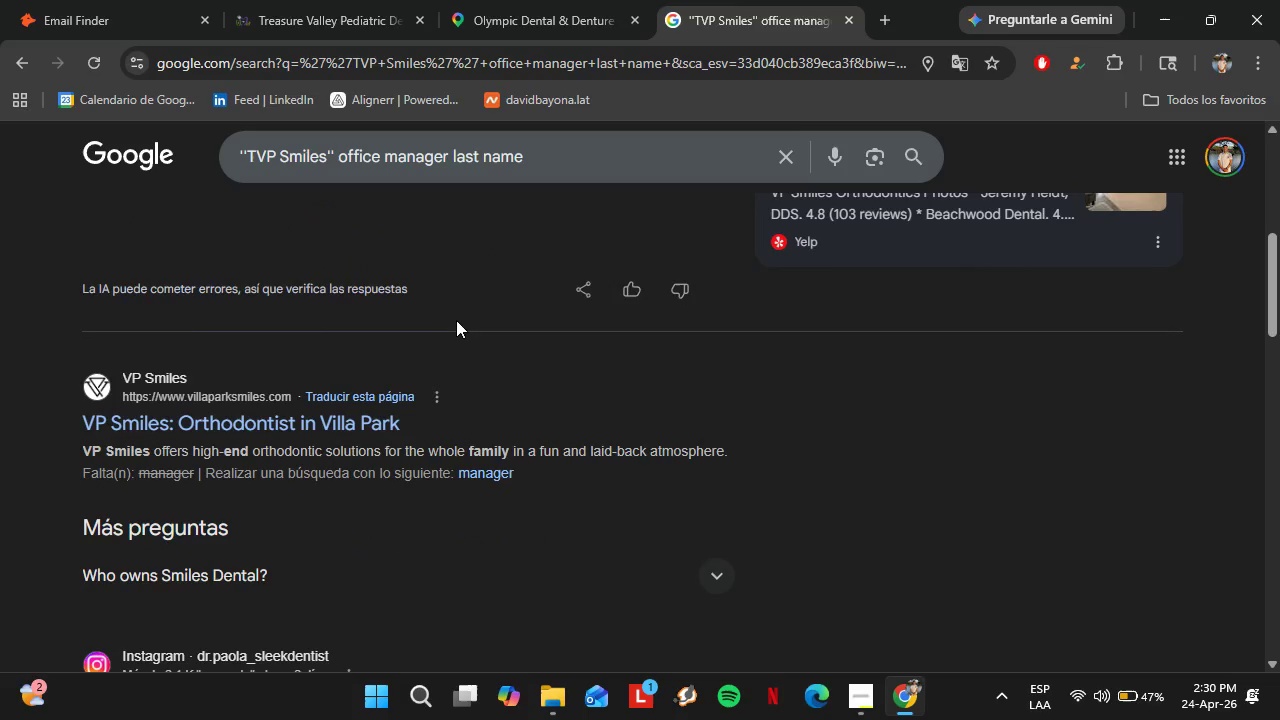 
left_click([536, 163])
 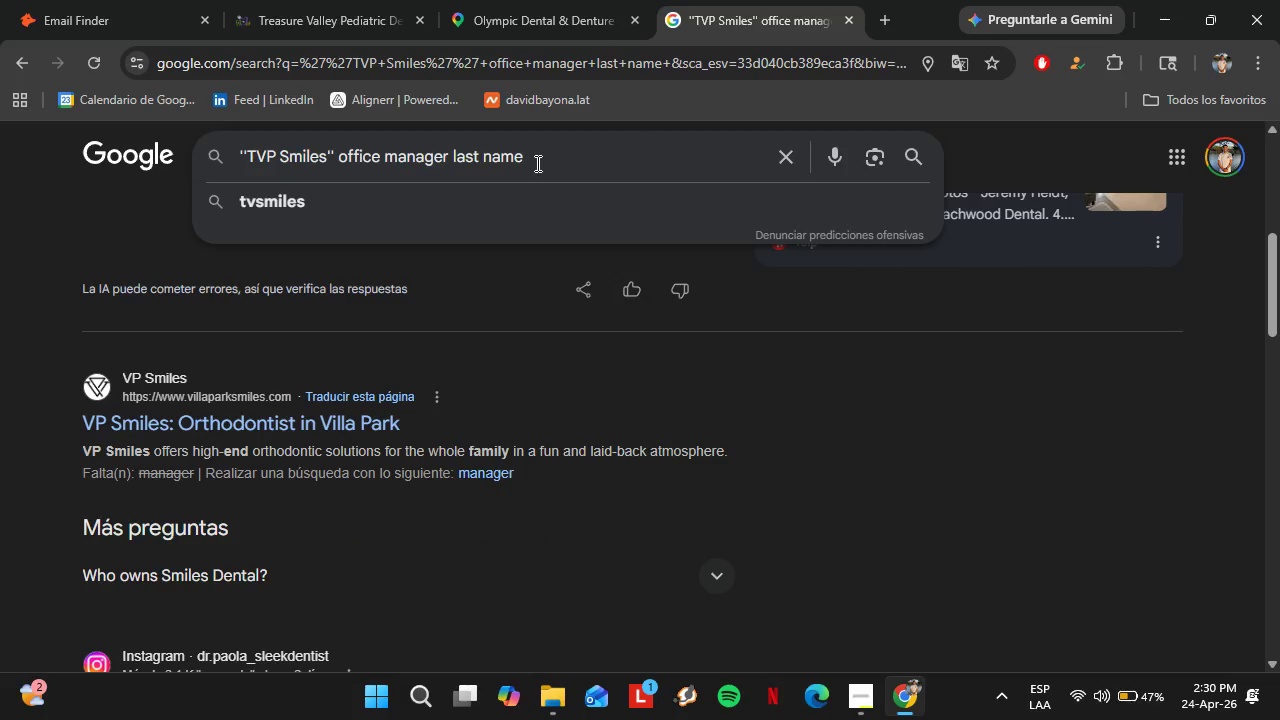 
type( Stacy)
 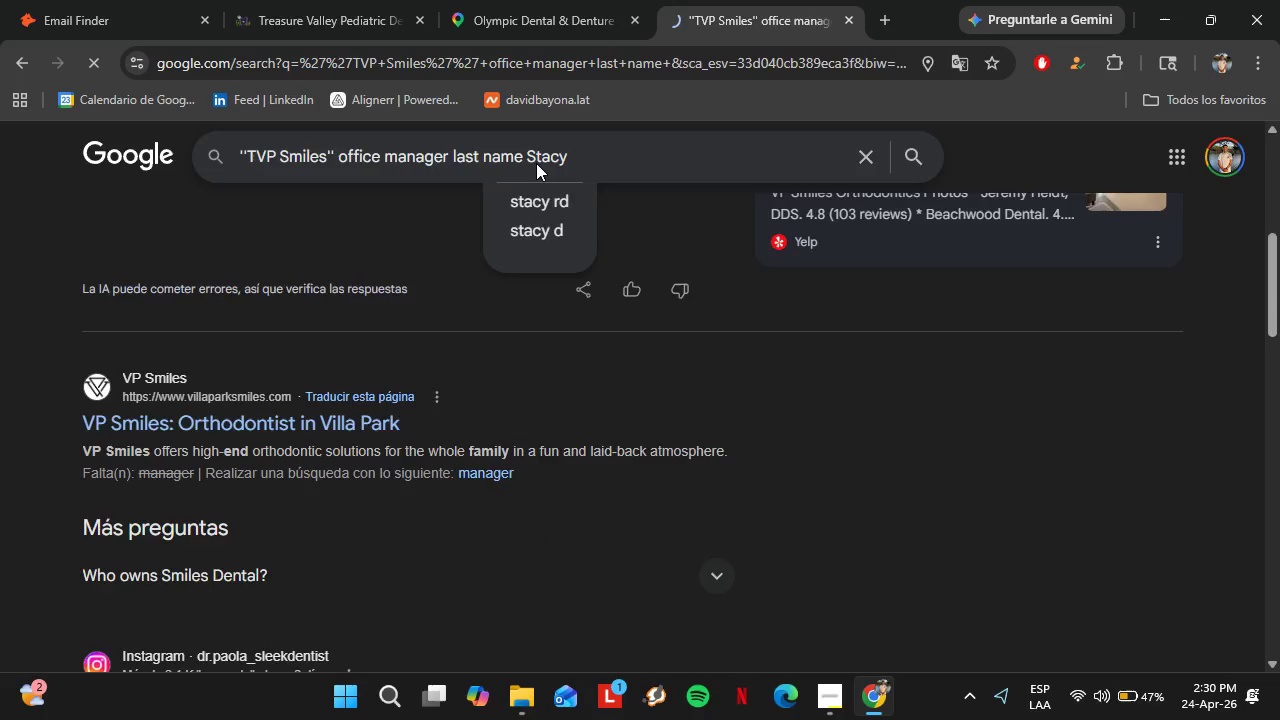 
 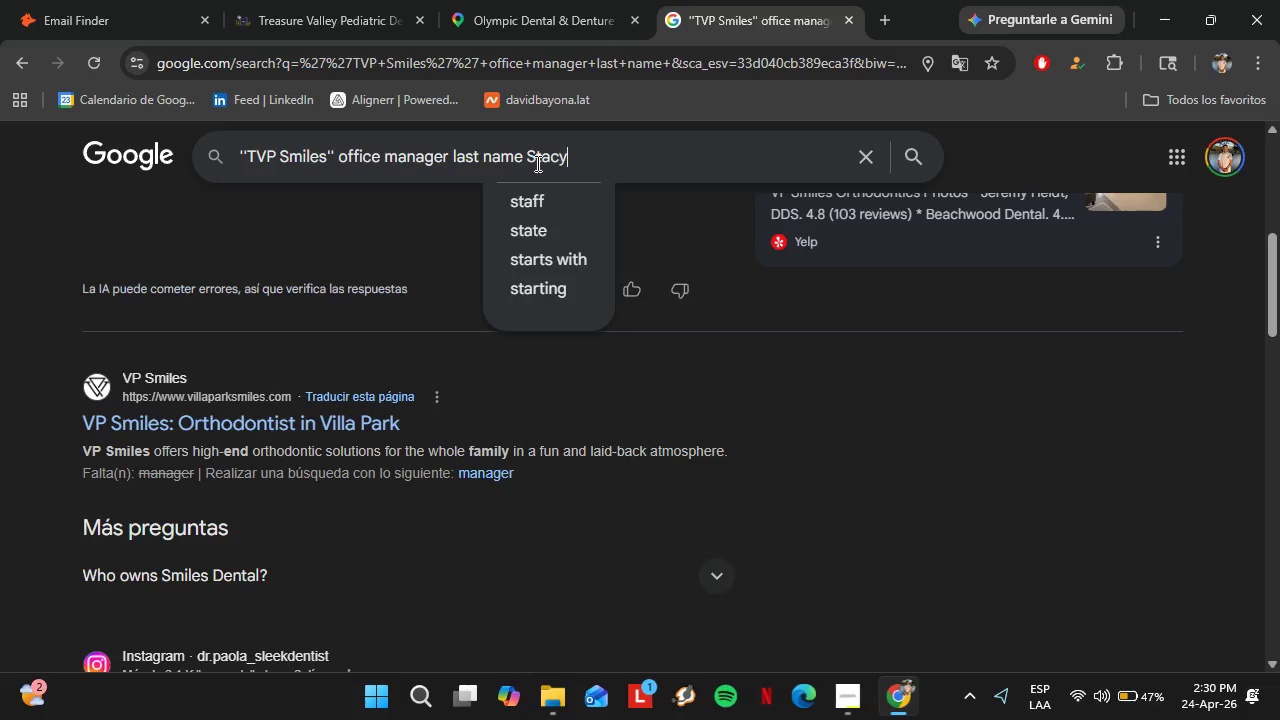 
key(Enter)
 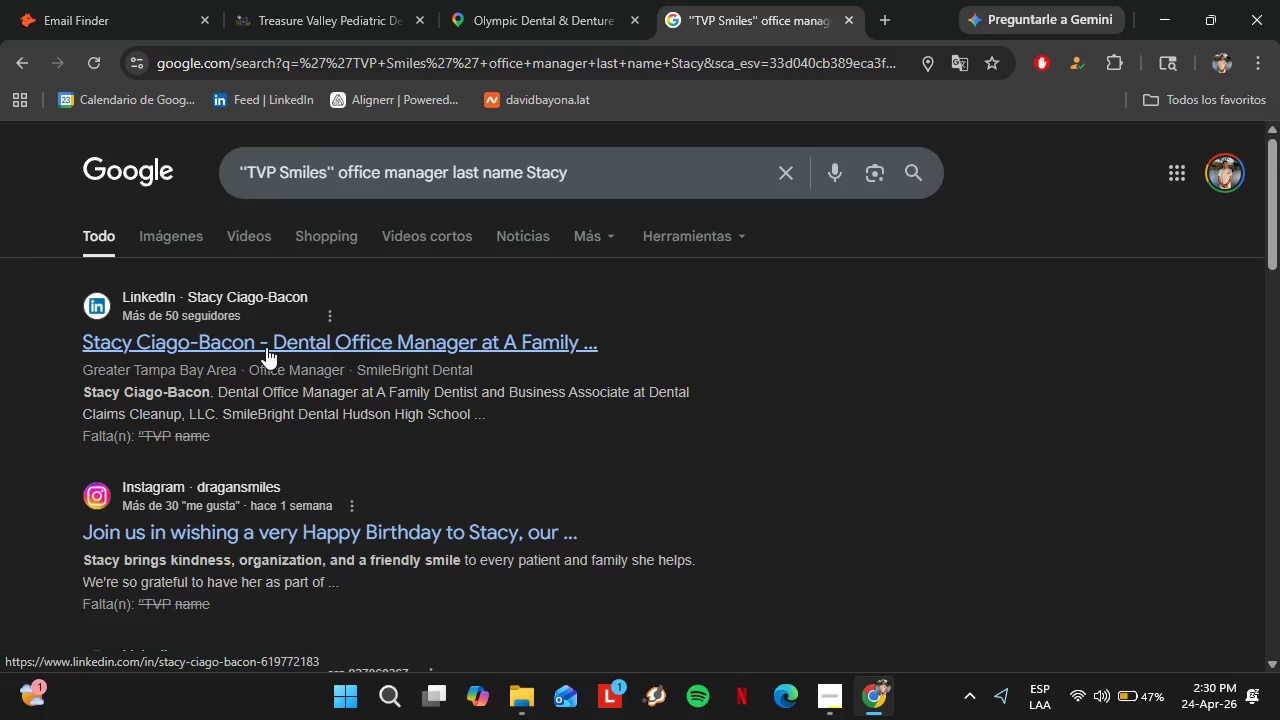 
wait(8.89)
 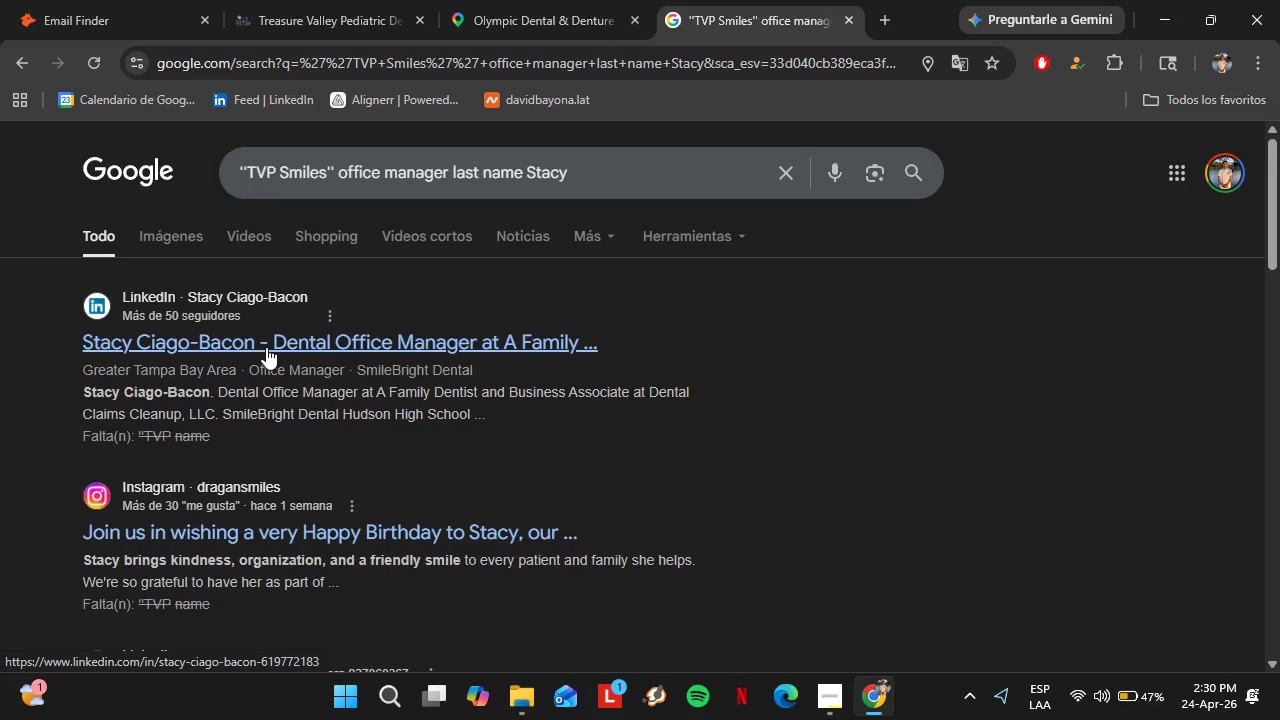 
left_click([244, 342])
 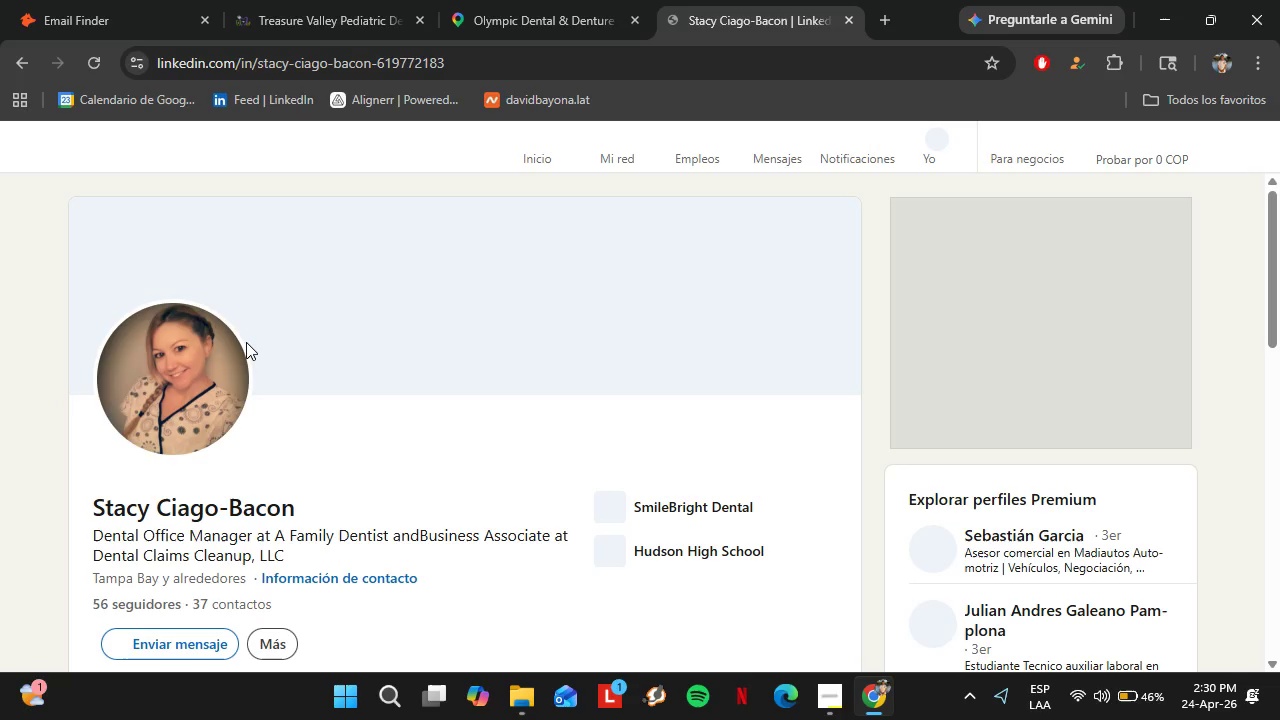 
wait(8.2)
 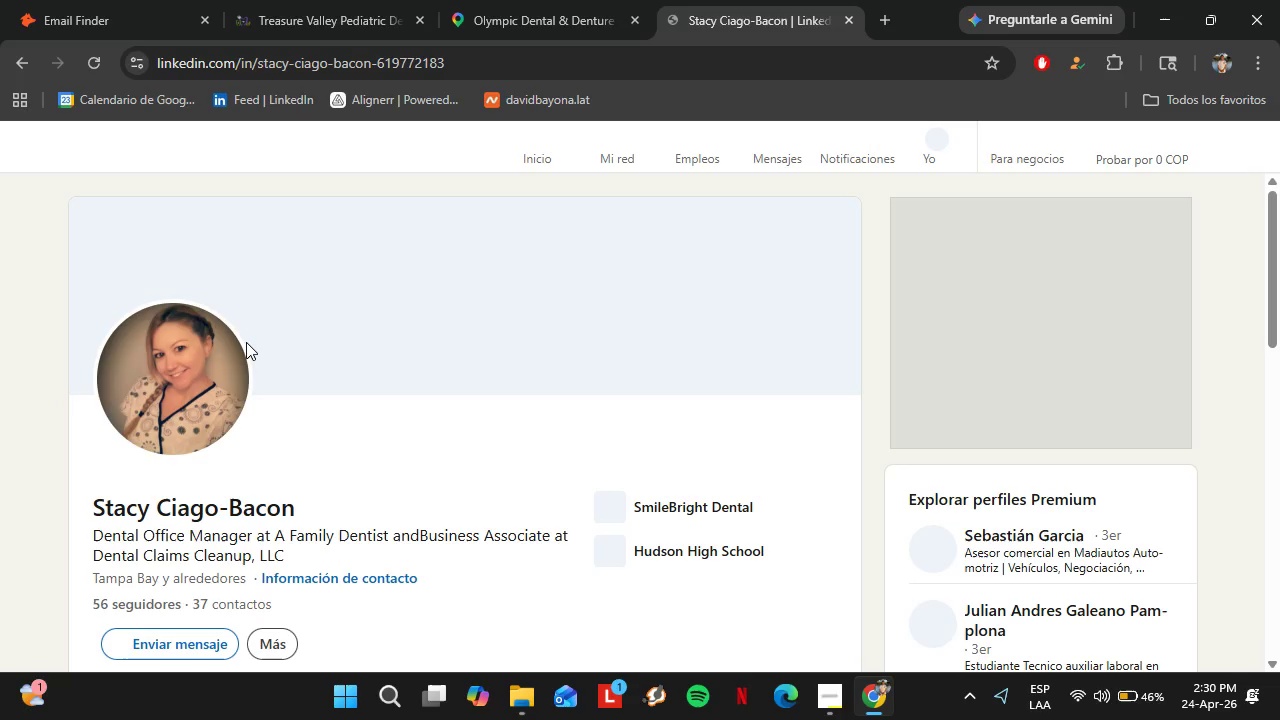 
scroll: coordinate [432, 341], scroll_direction: down, amount: 10.0
 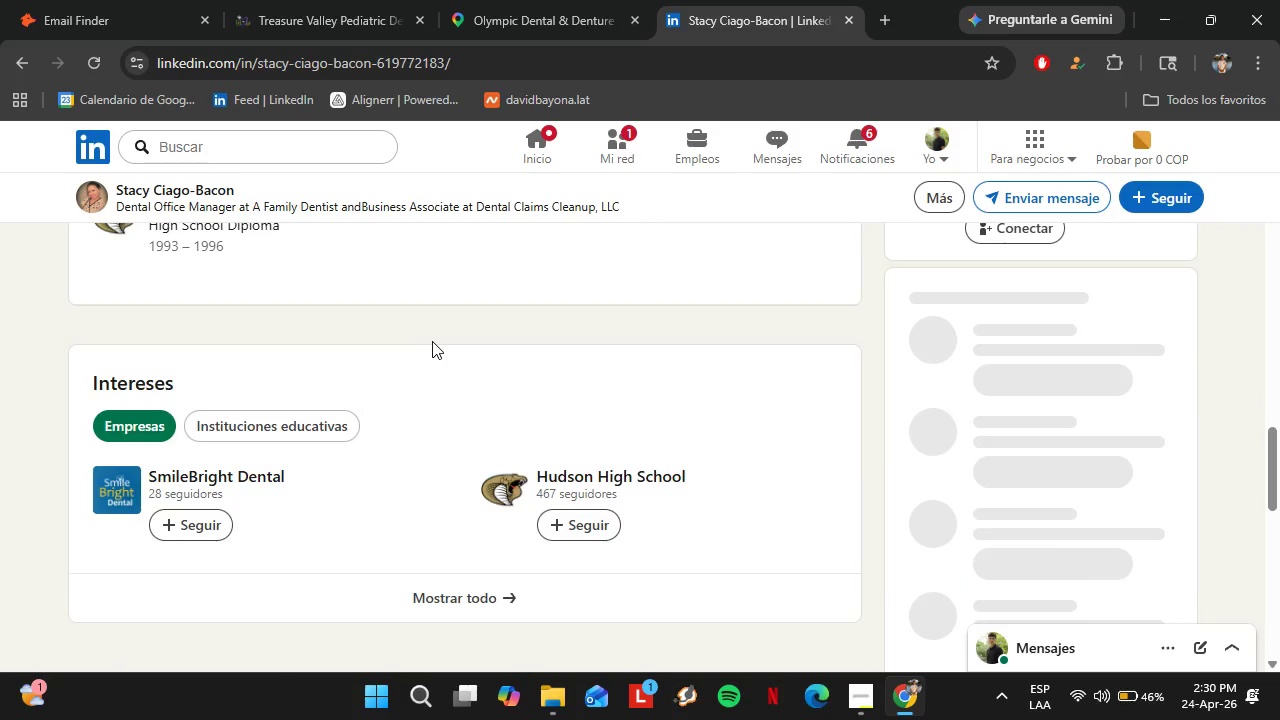 
scroll: coordinate [432, 341], scroll_direction: up, amount: 5.0
 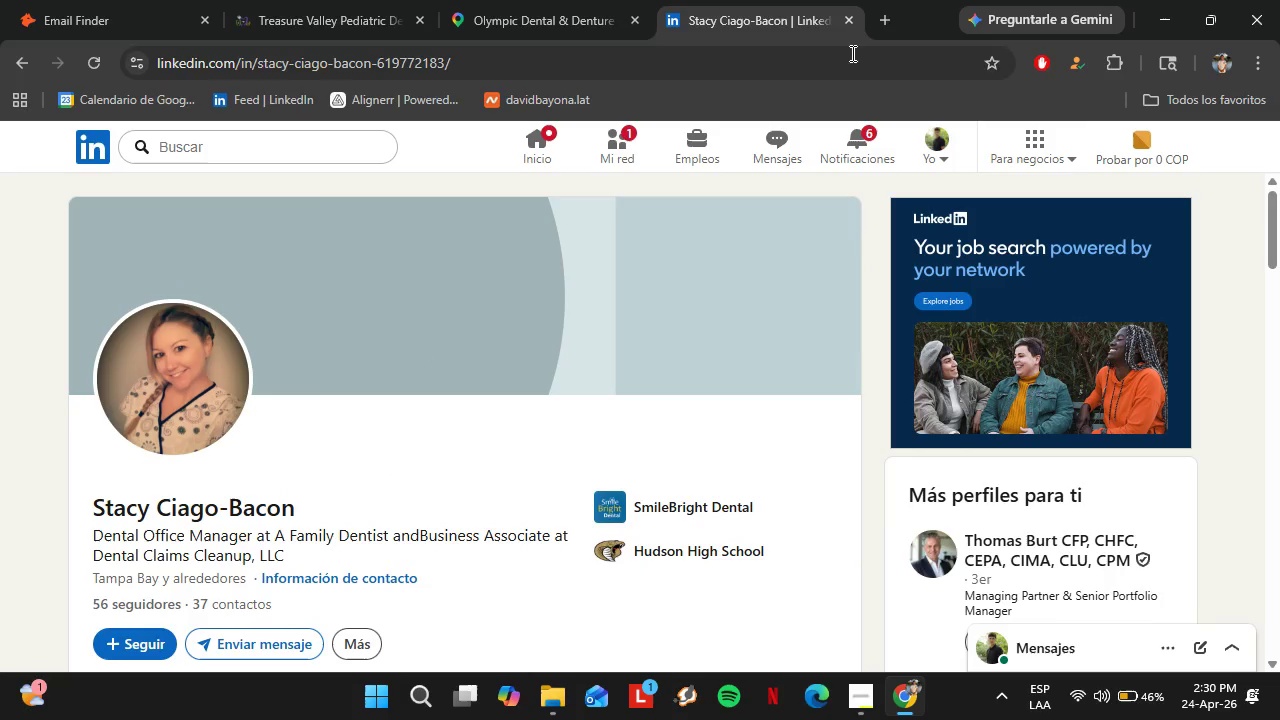 
left_click([850, 25])
 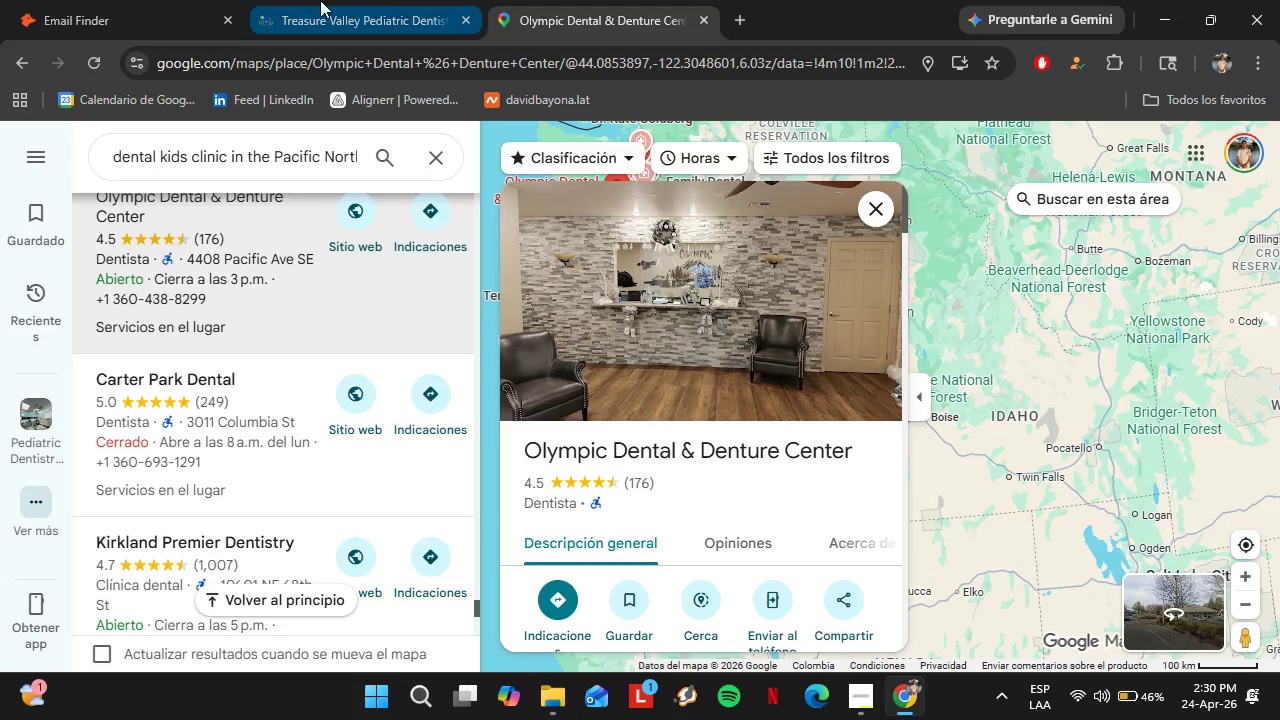 
left_click([122, 0])
 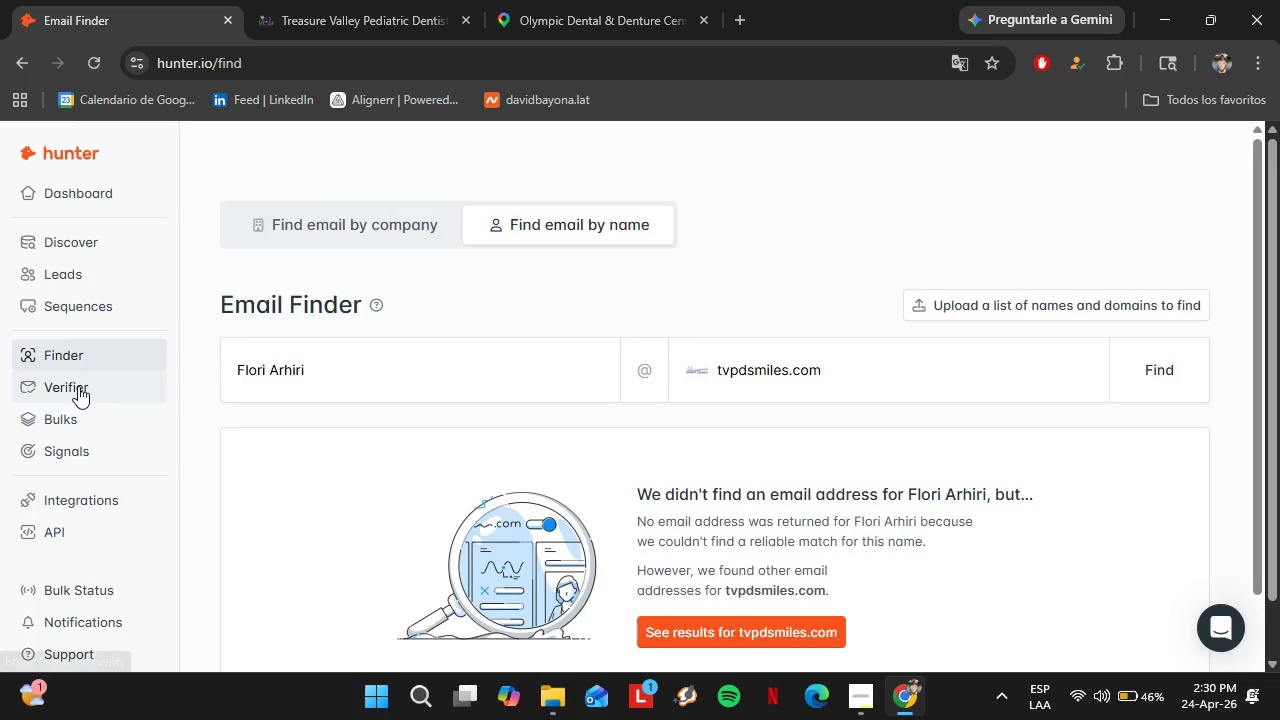 
left_click([79, 265])
 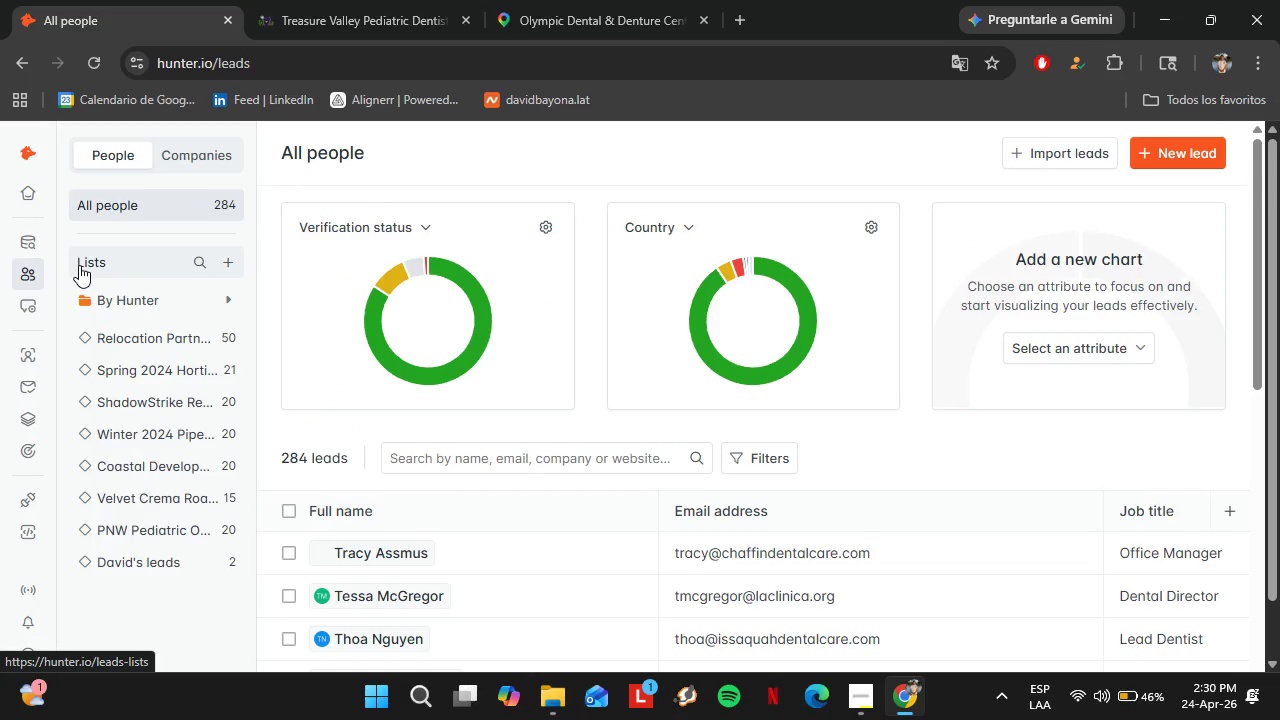 
wait(8.72)
 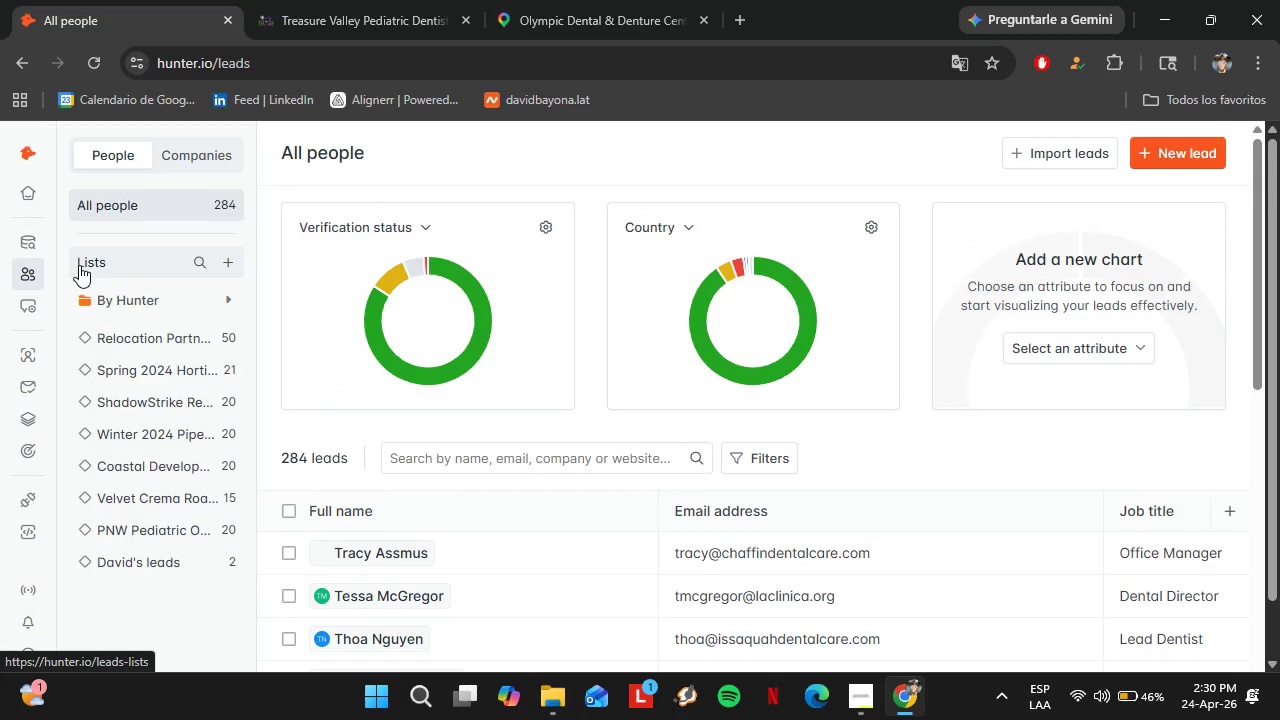 
left_click([159, 517])
 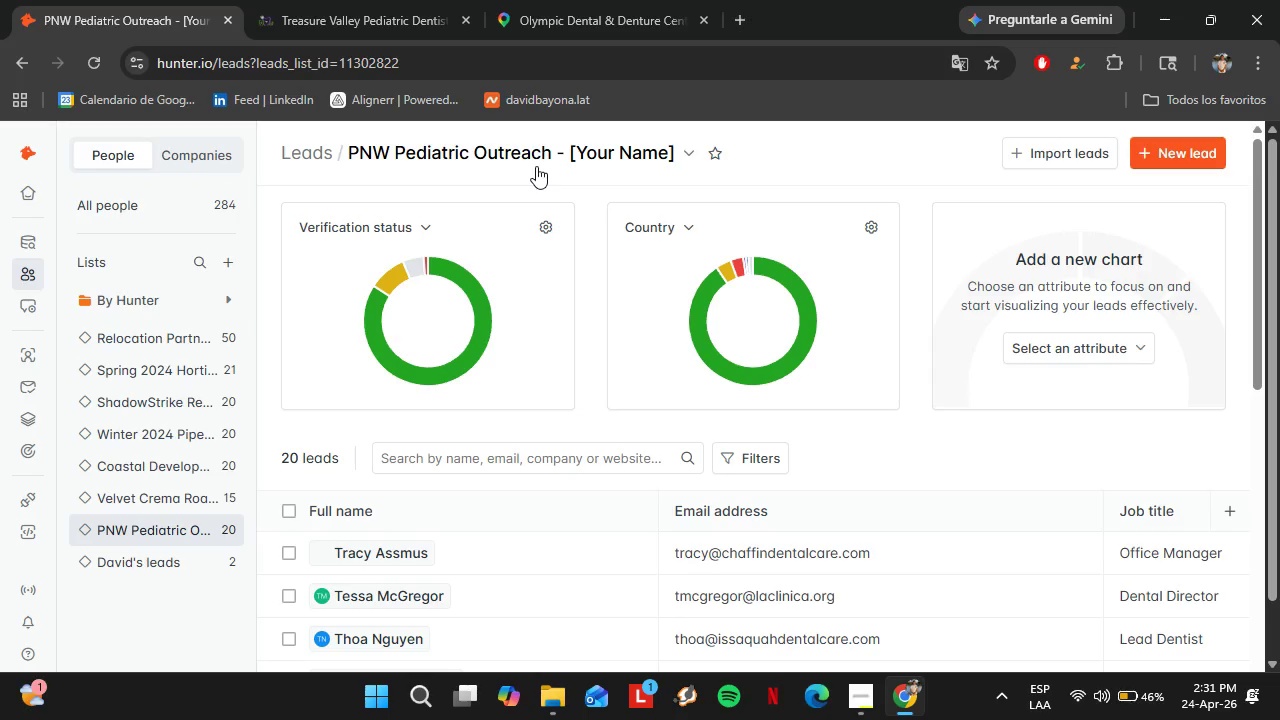 
wait(6.22)
 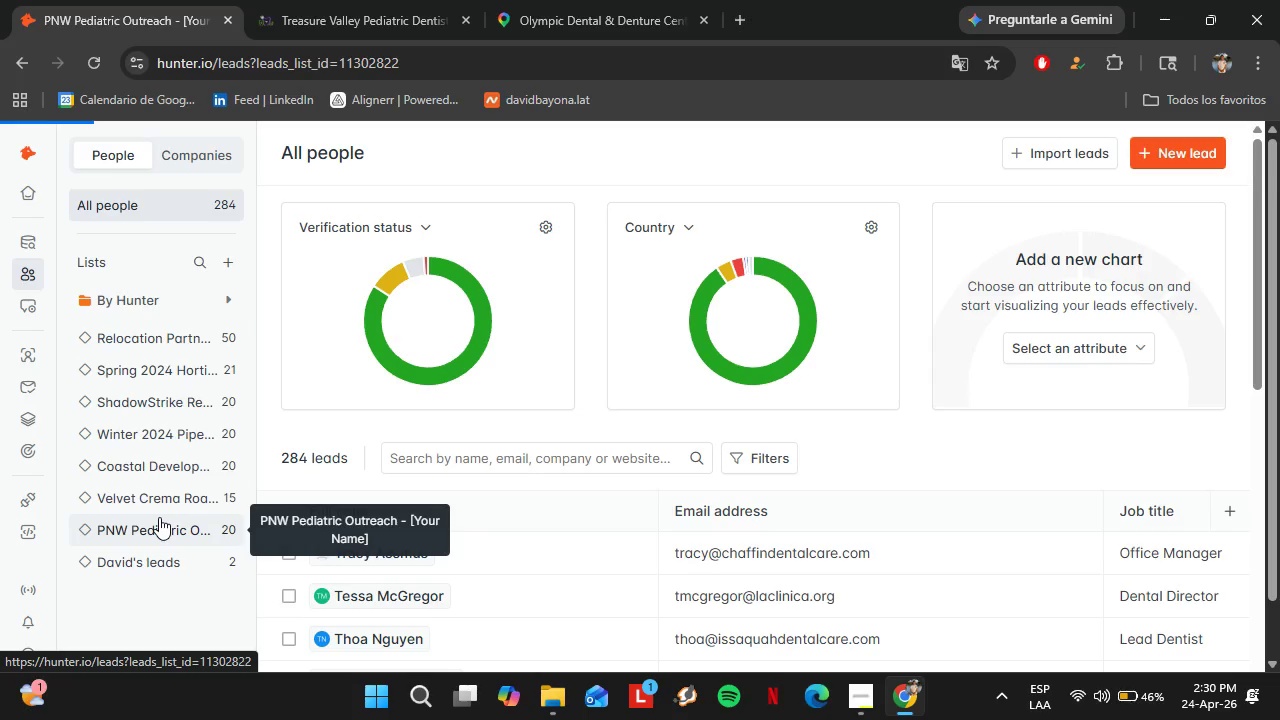 
key(Control+ControlLeft)
 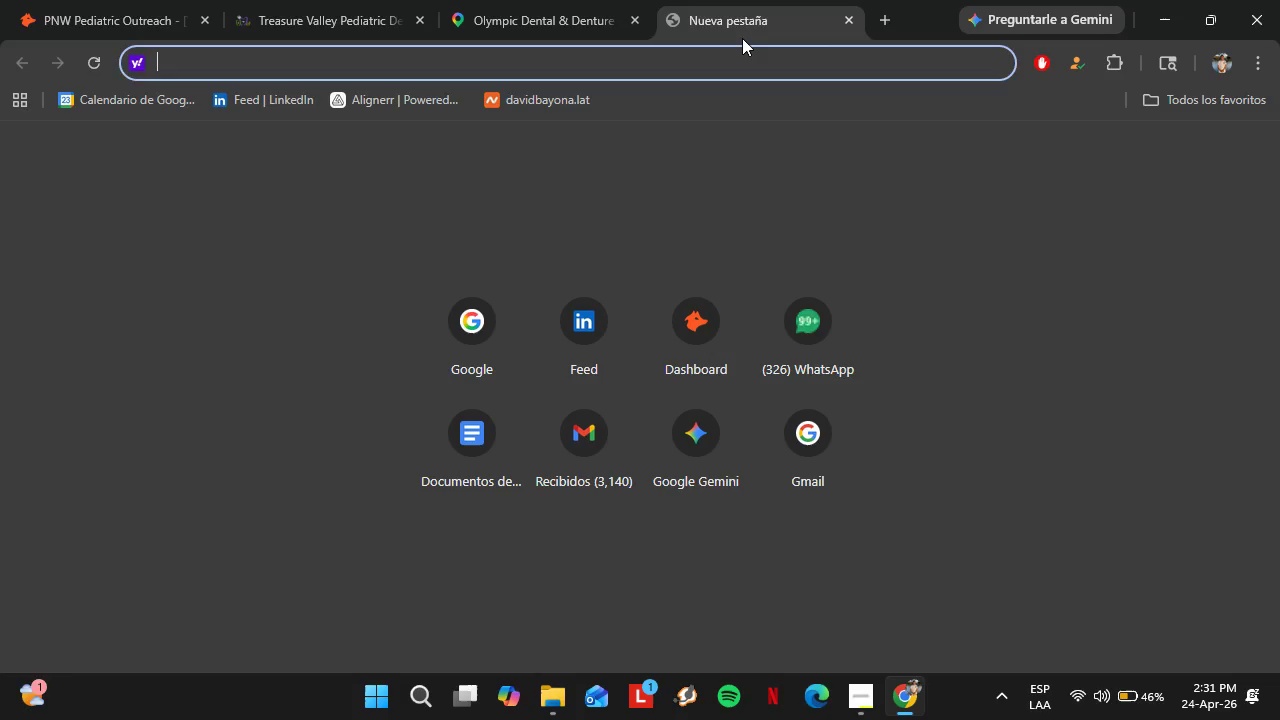 
key(Control+V)
 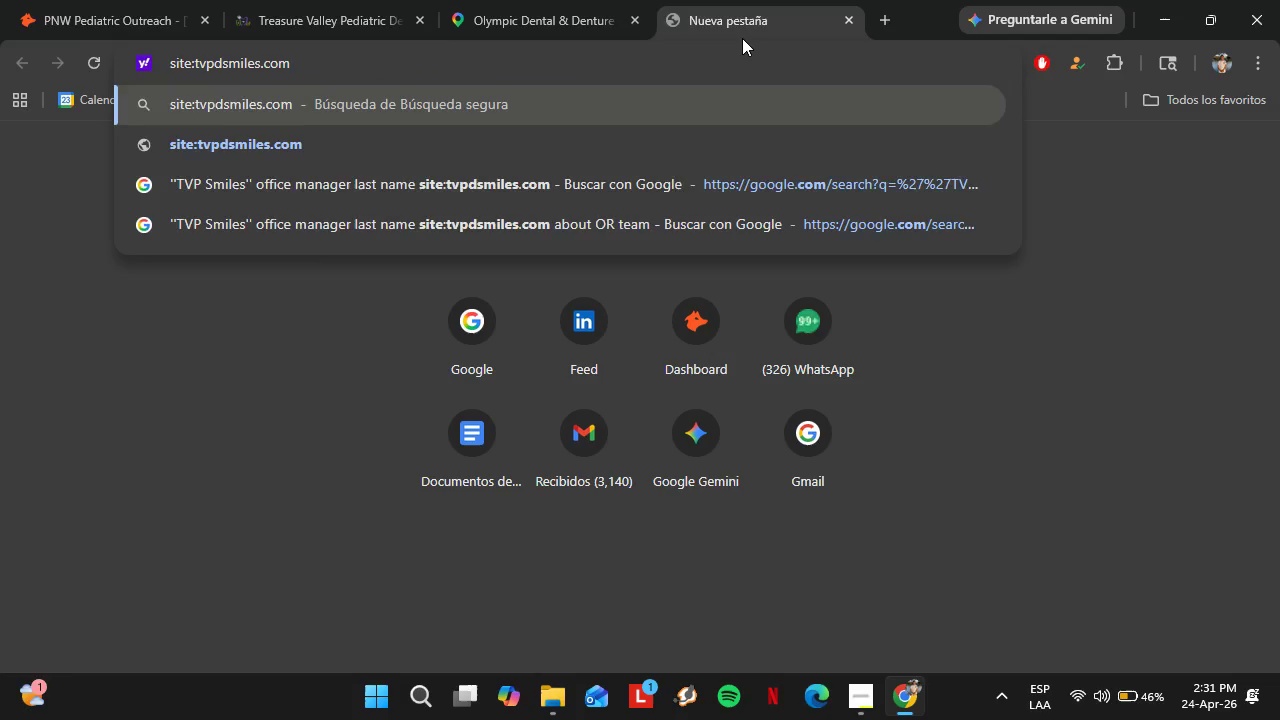 
key(Enter)
 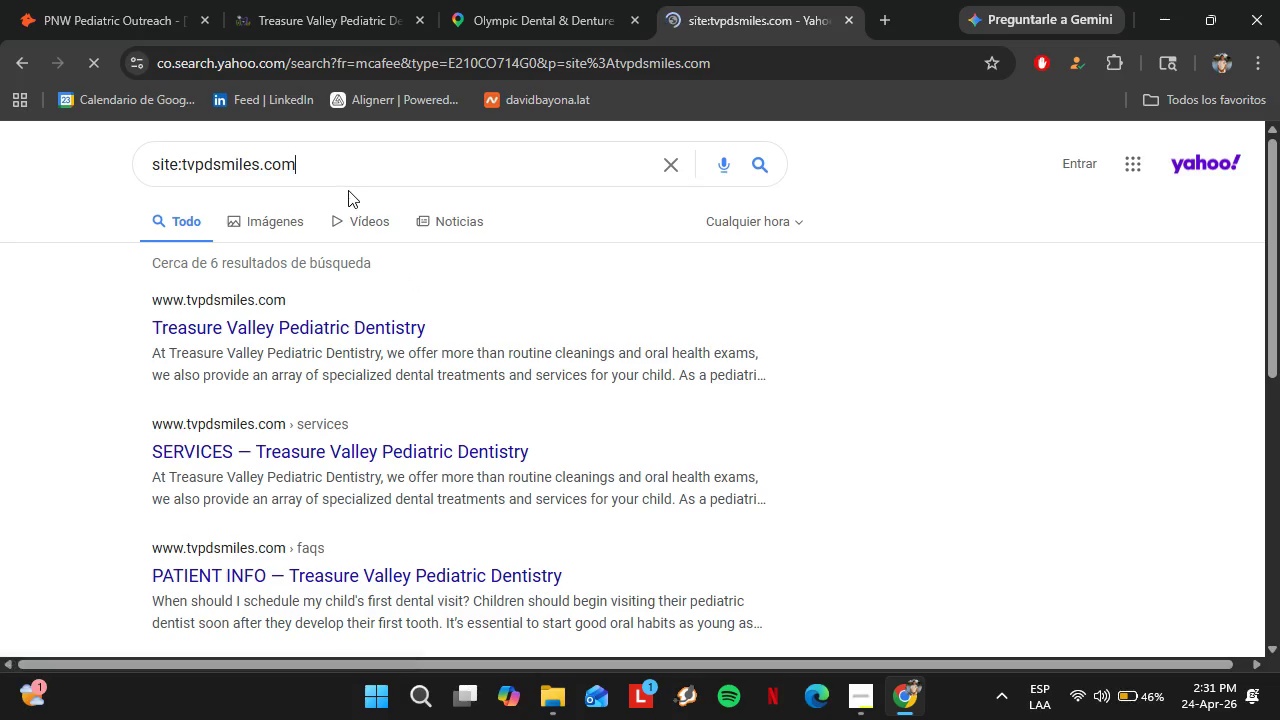 
key(Space)
 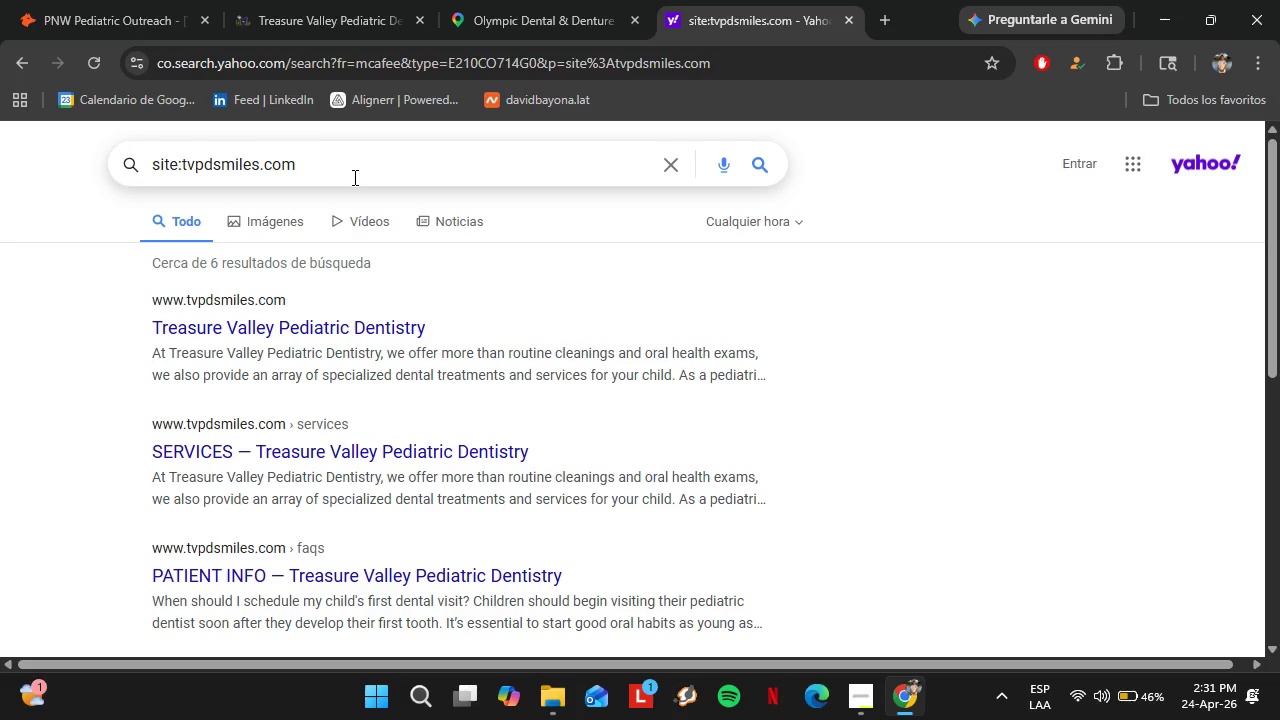 
key(BracketLeft)
 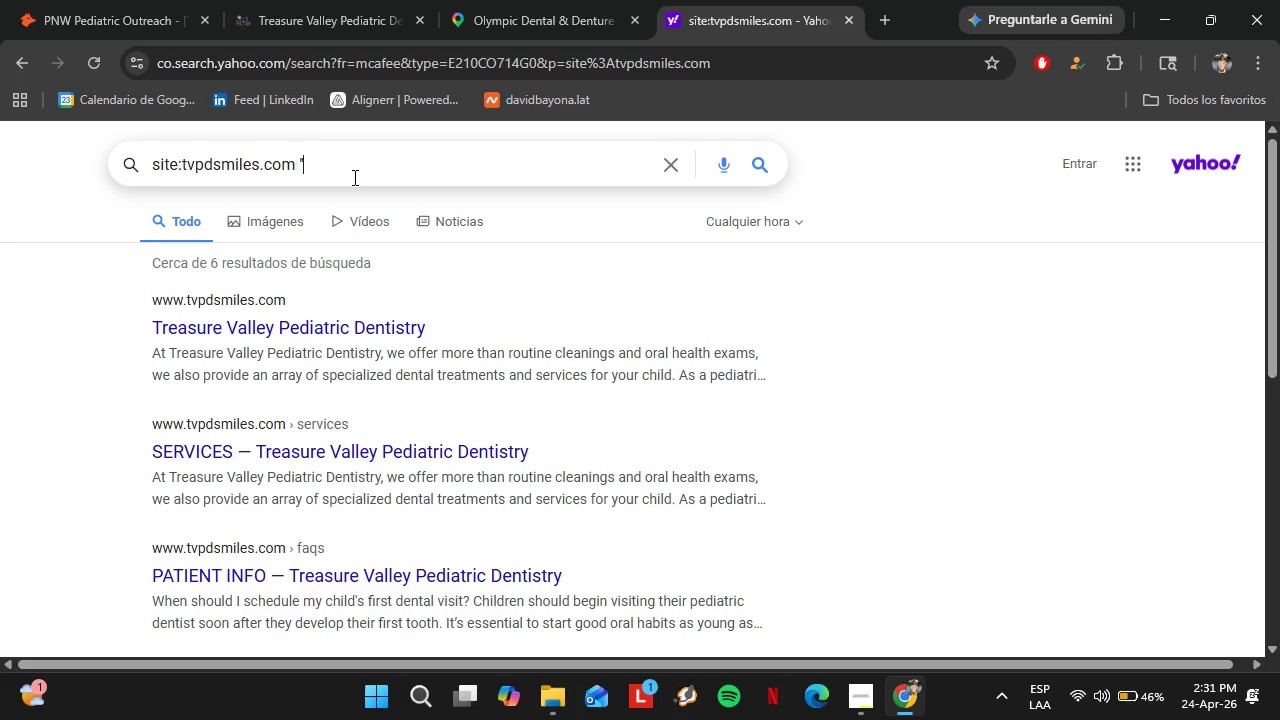 
key(BracketLeft)
 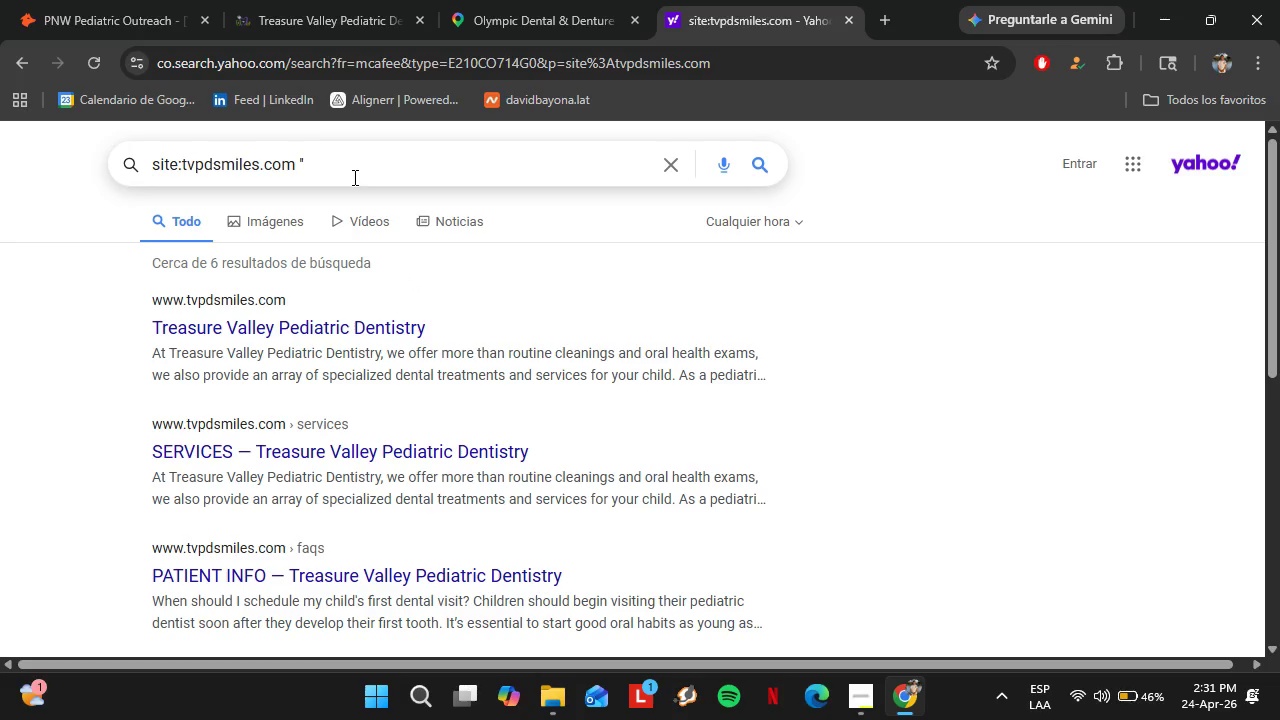 
key(E)
 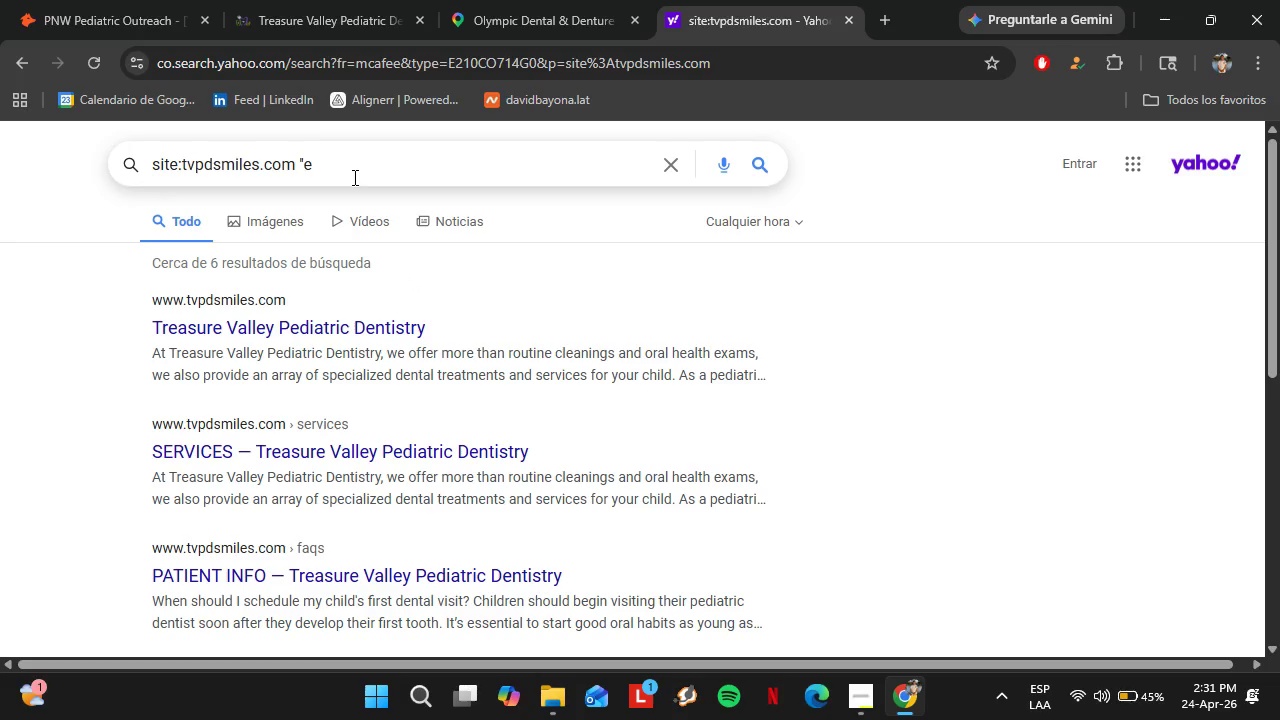 
wait(6.67)
 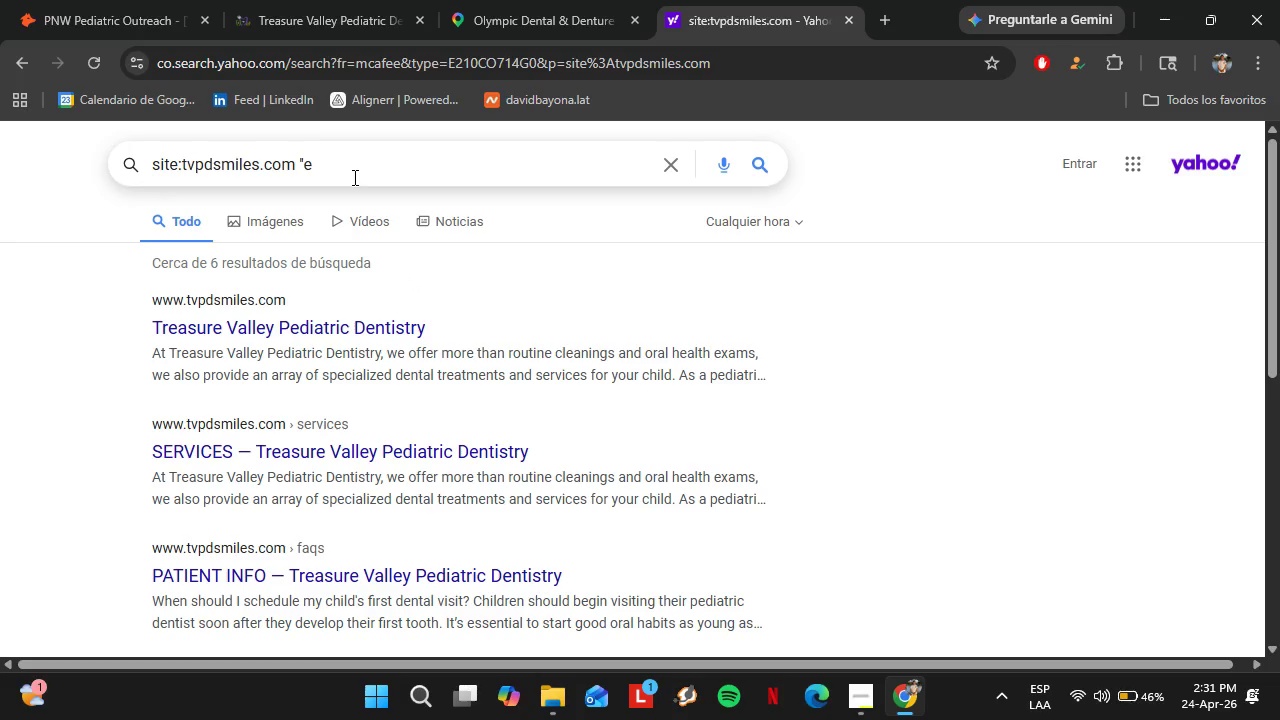 
key(Backspace)
key(Backspace)
type(ofice)
key(Backspace)
type(ce manager[[)
 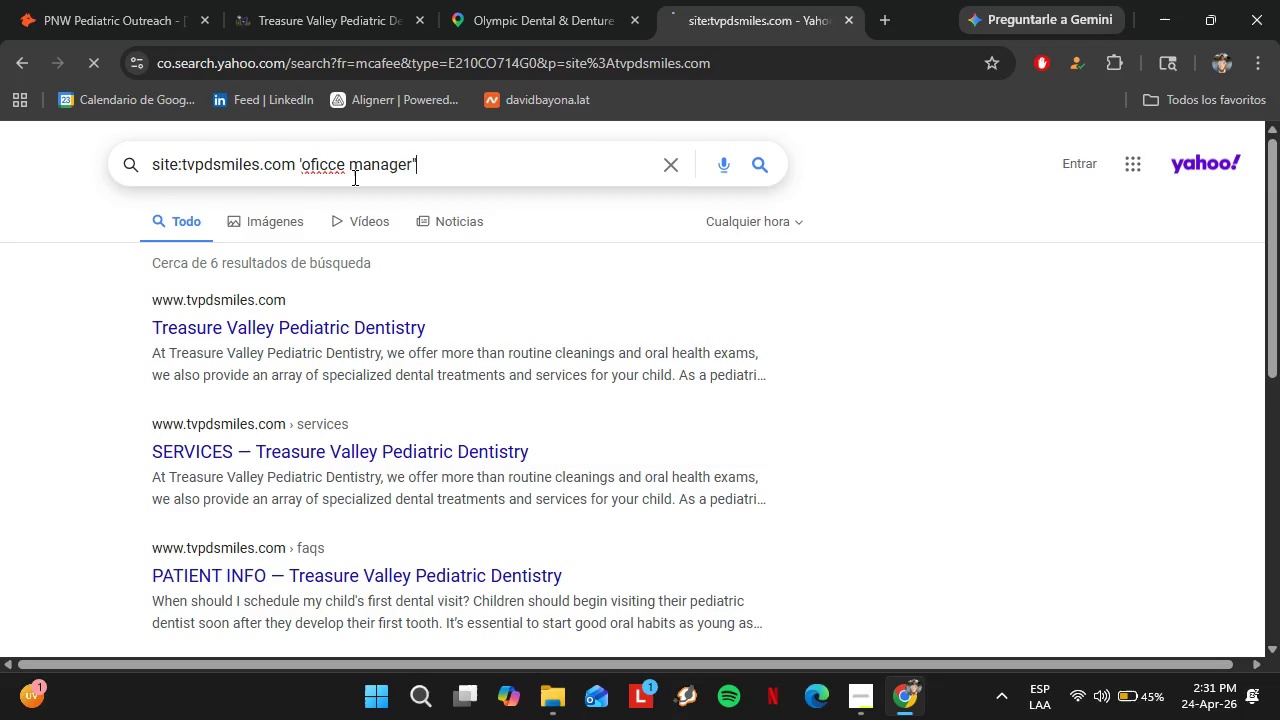 
key(Enter)
 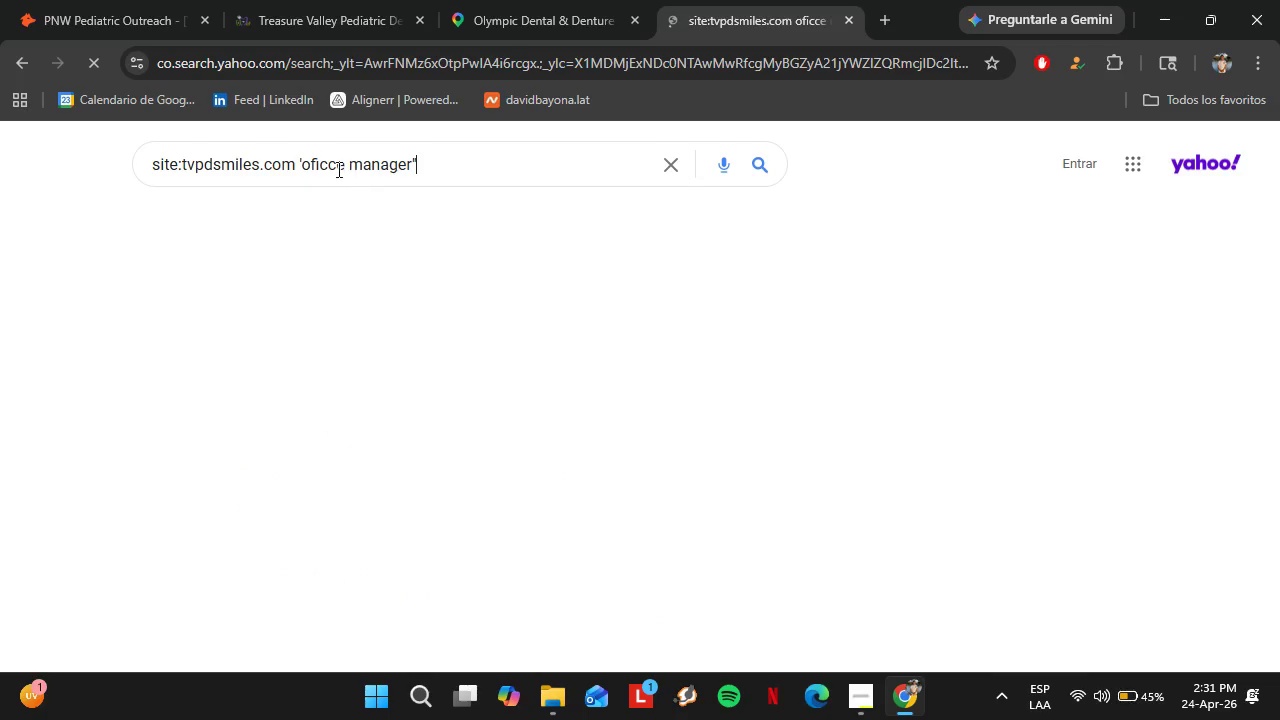 
left_click([298, 164])
 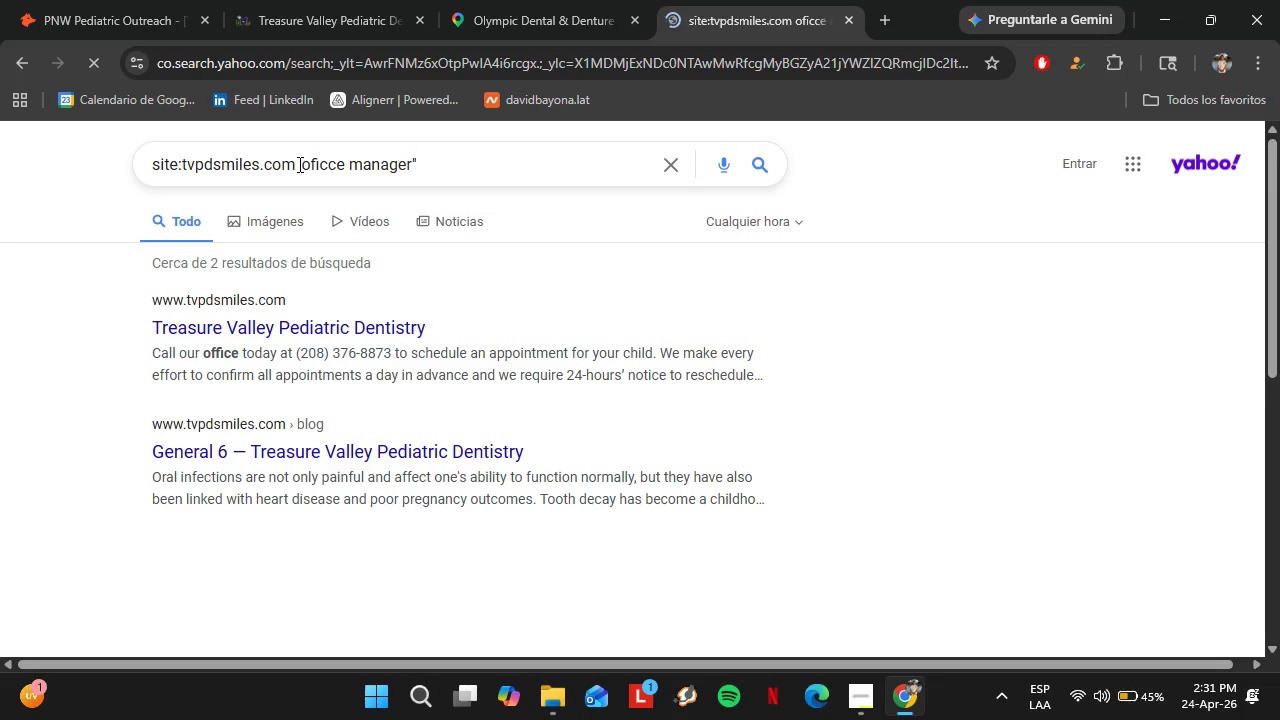 
wait(5.47)
 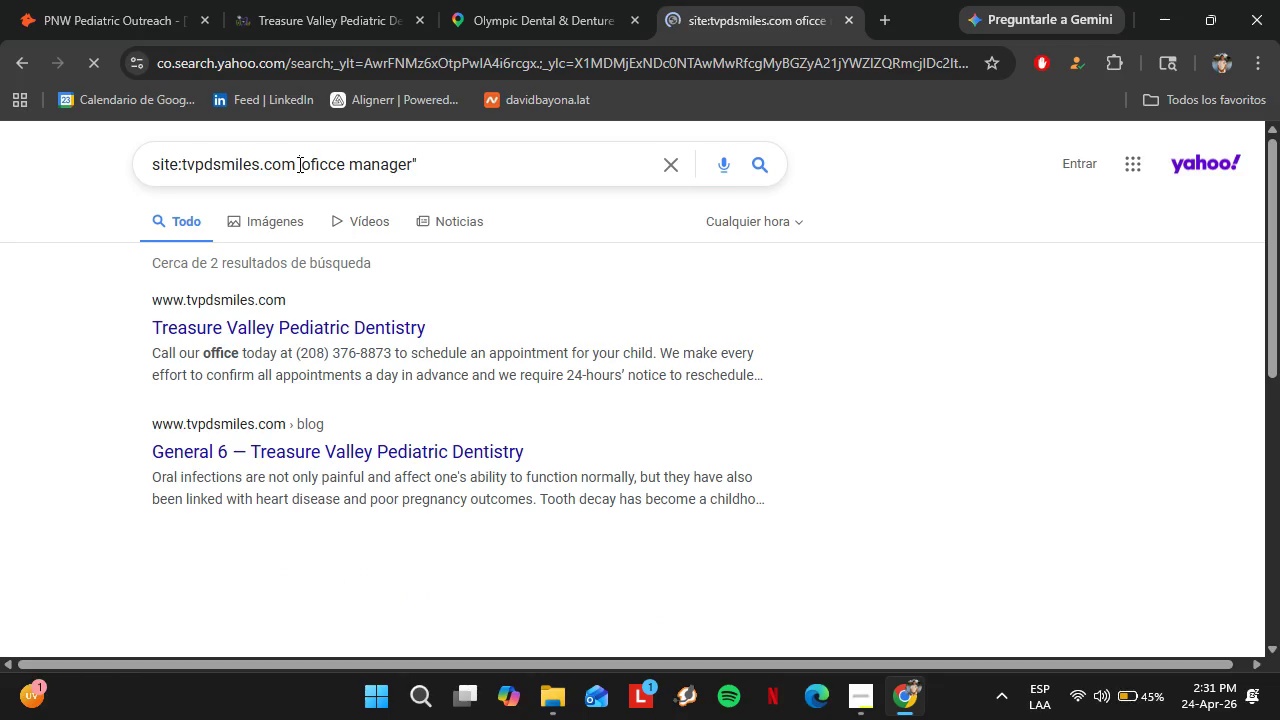 
left_click([296, 159])
 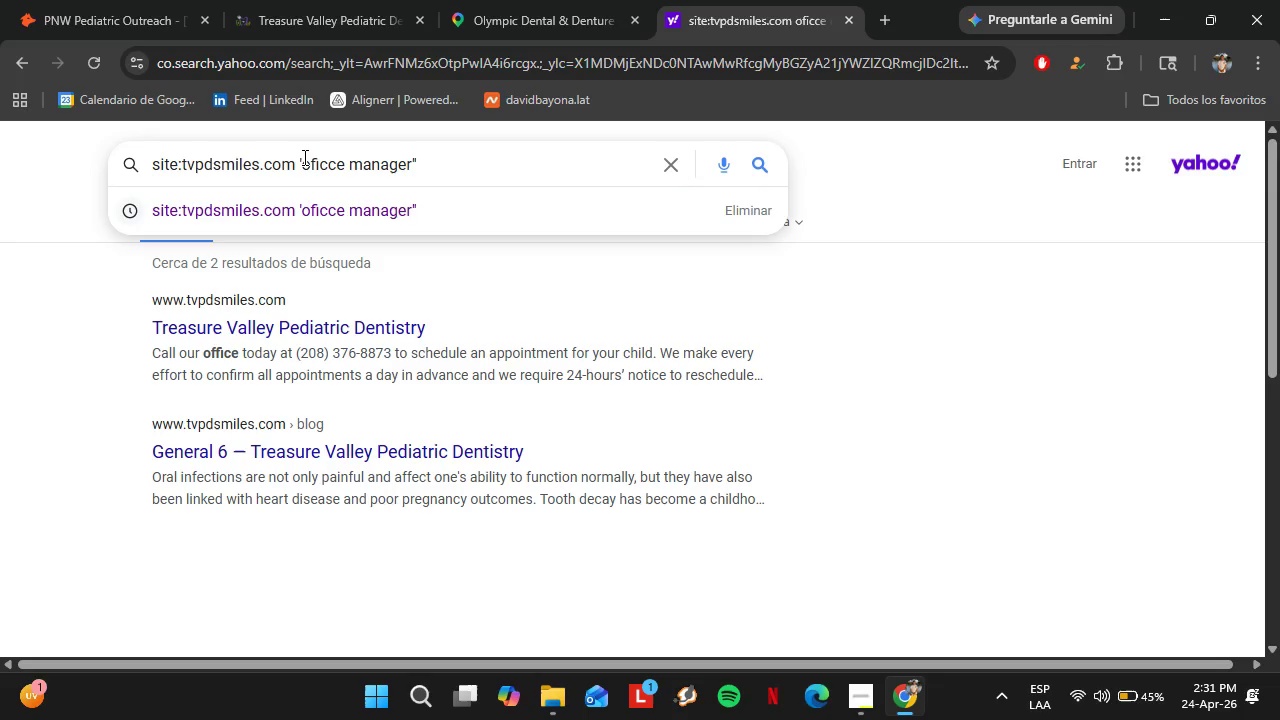 
left_click([305, 157])
 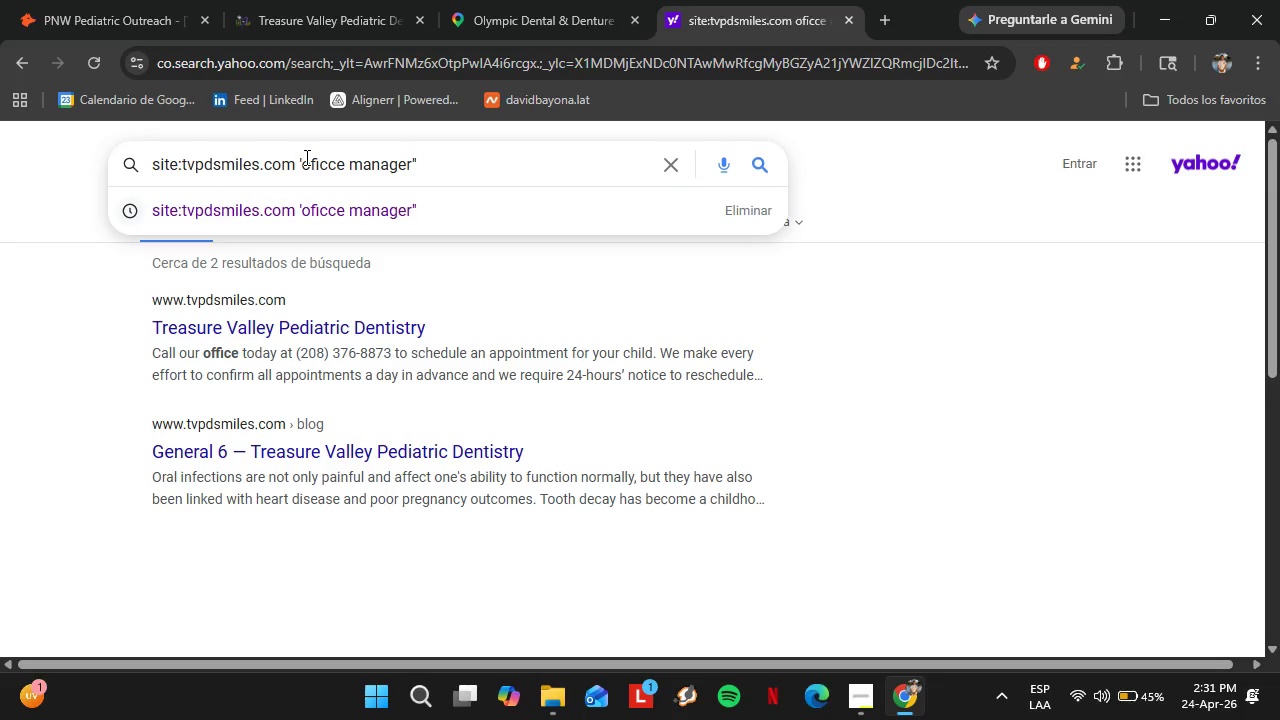 
key(BracketLeft)
 